 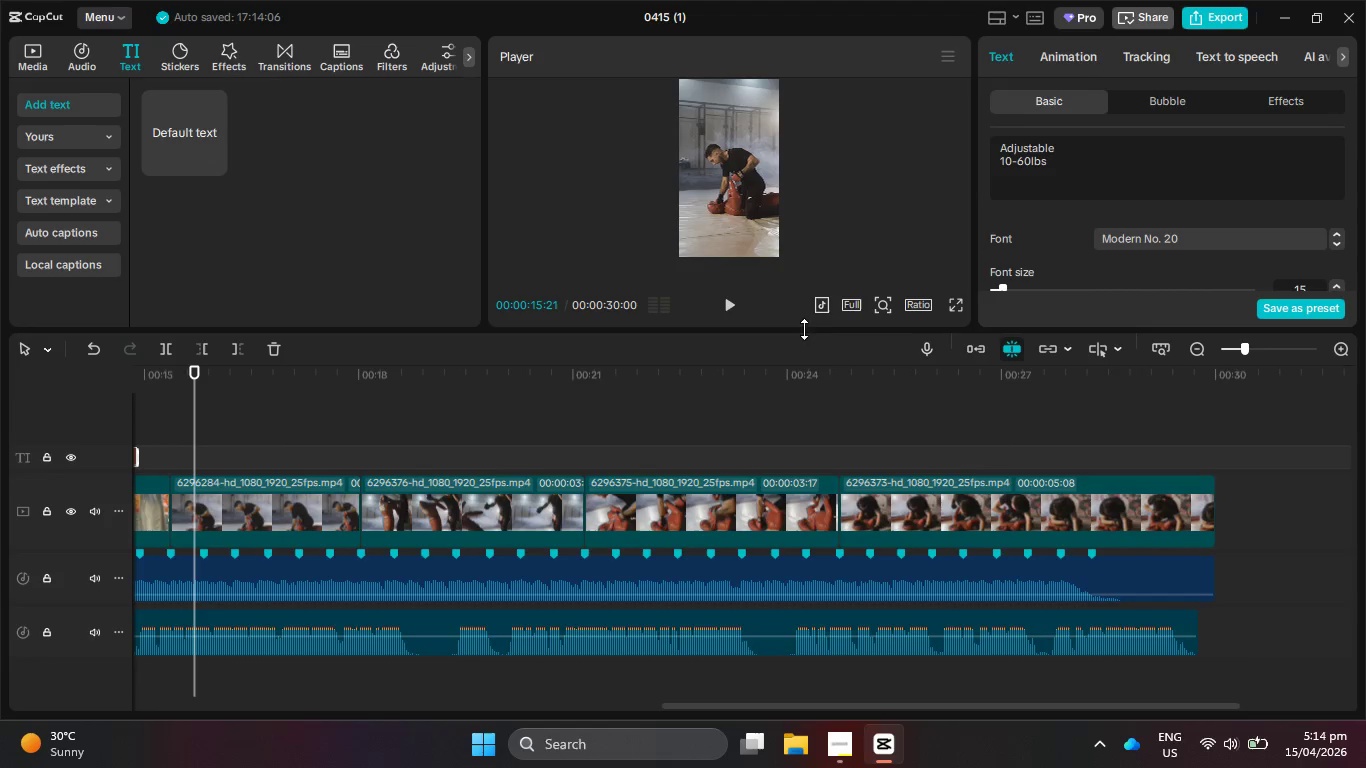 
left_click([728, 294])
 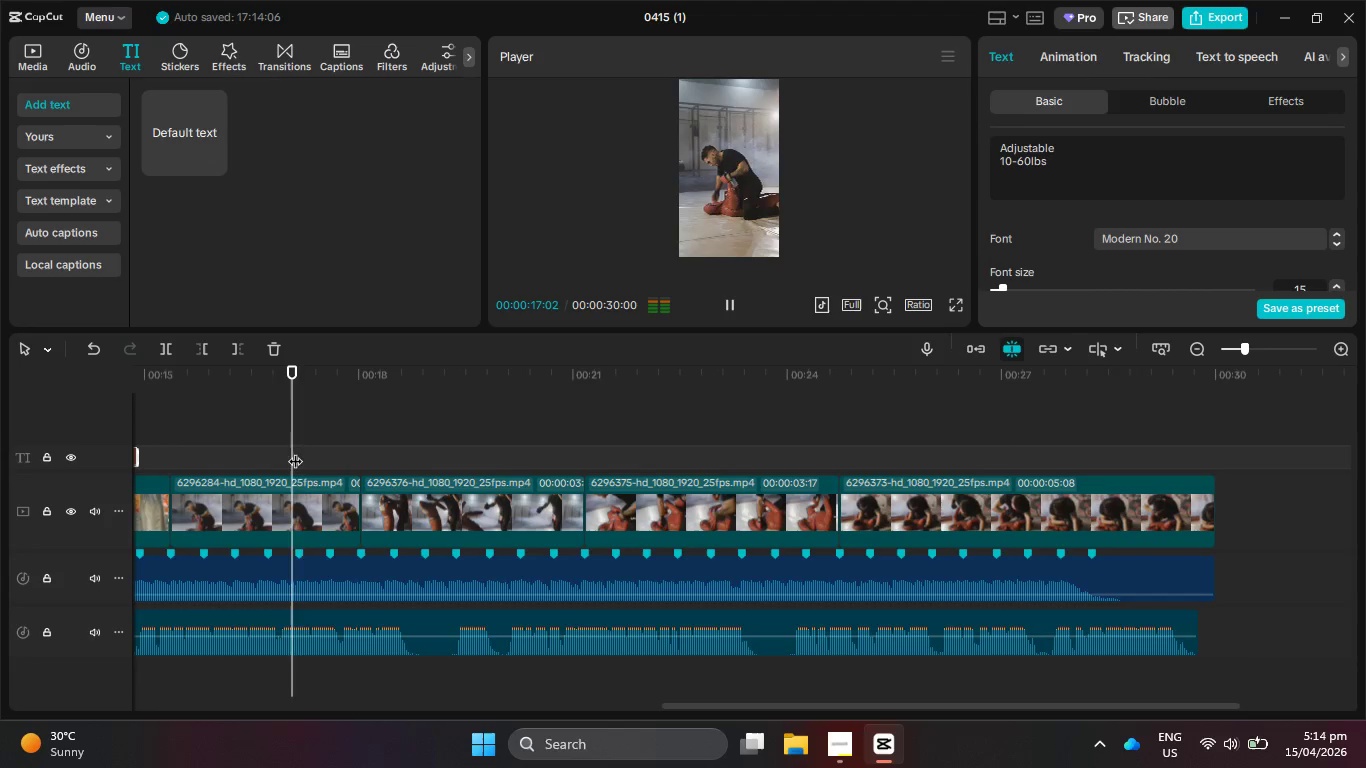 
left_click_drag(start_coordinate=[305, 376], to_coordinate=[488, 399])
 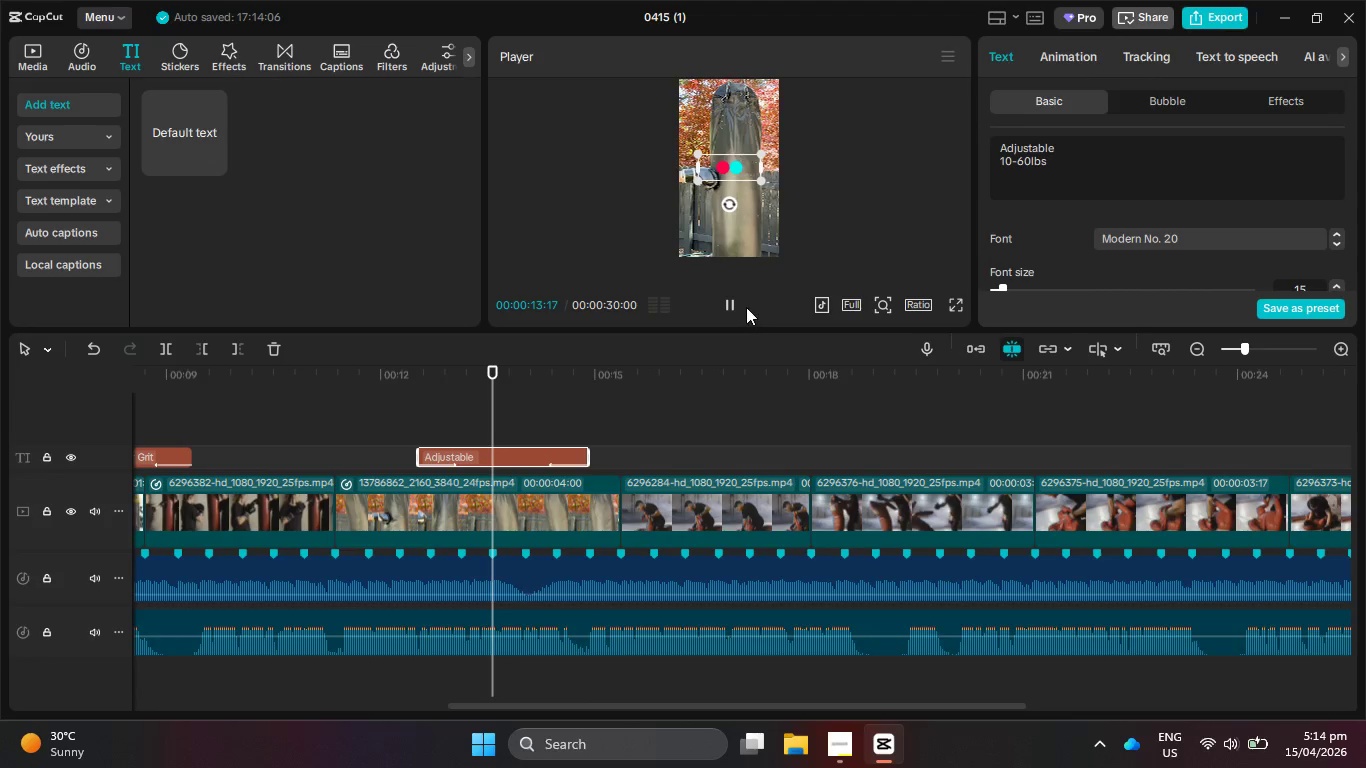 
left_click([727, 303])
 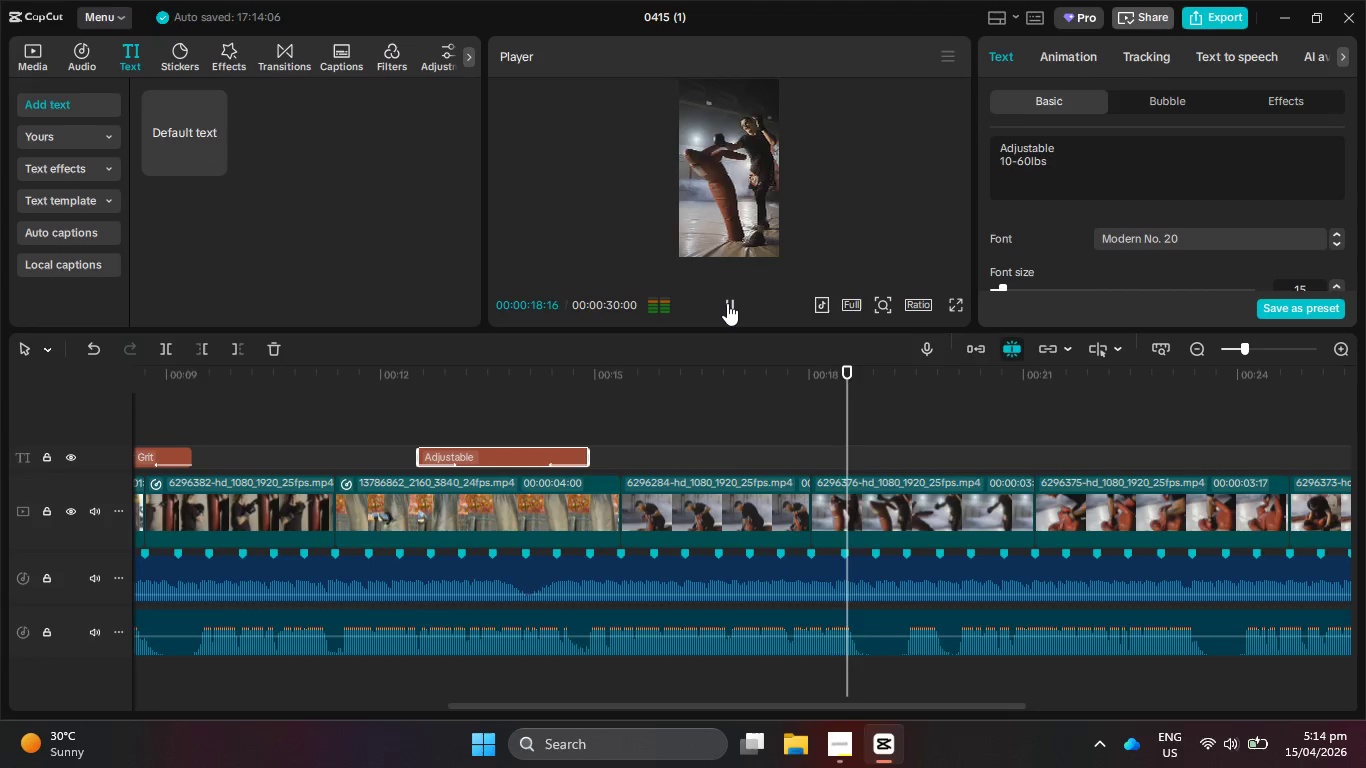 
wait(6.8)
 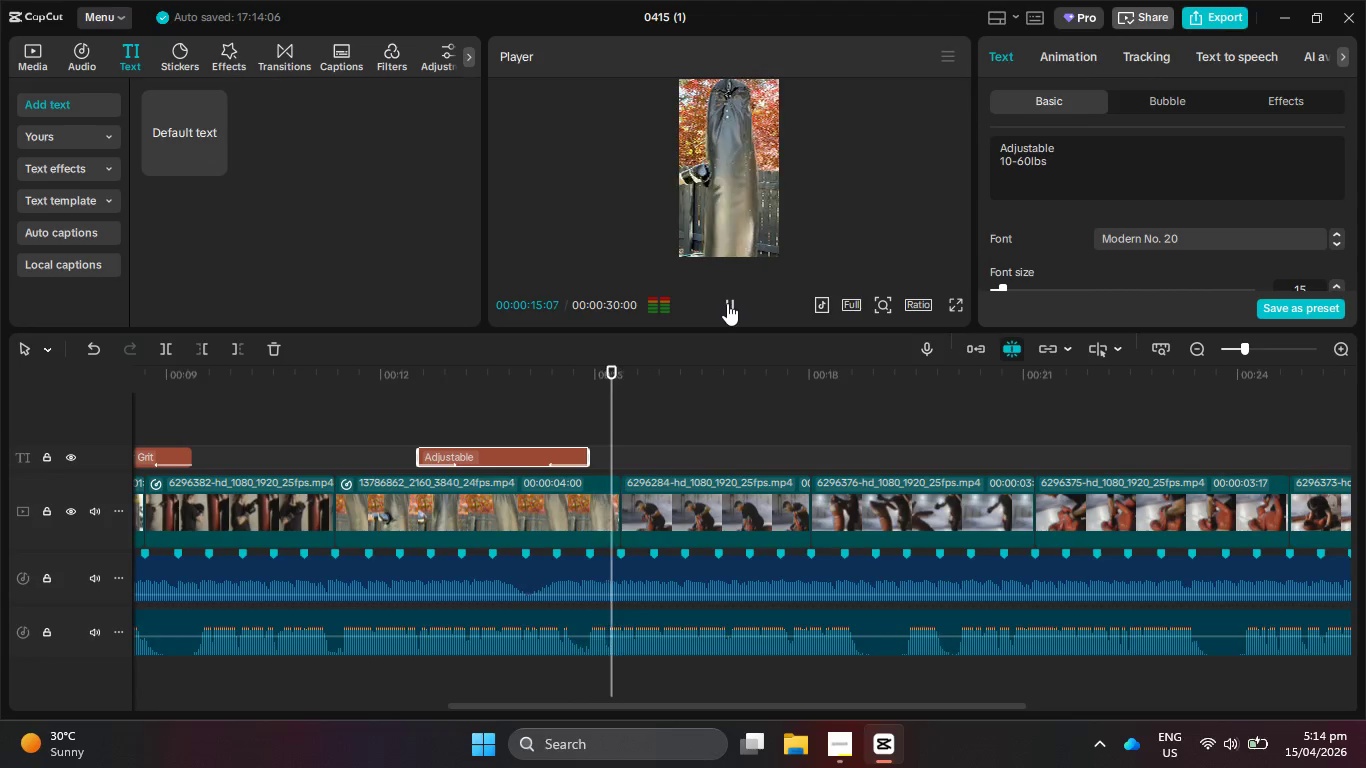 
hold_key(key=ControlLeft, duration=1.47)
scroll: coordinate [500, 457], scroll_direction: down, amount: 14.0
 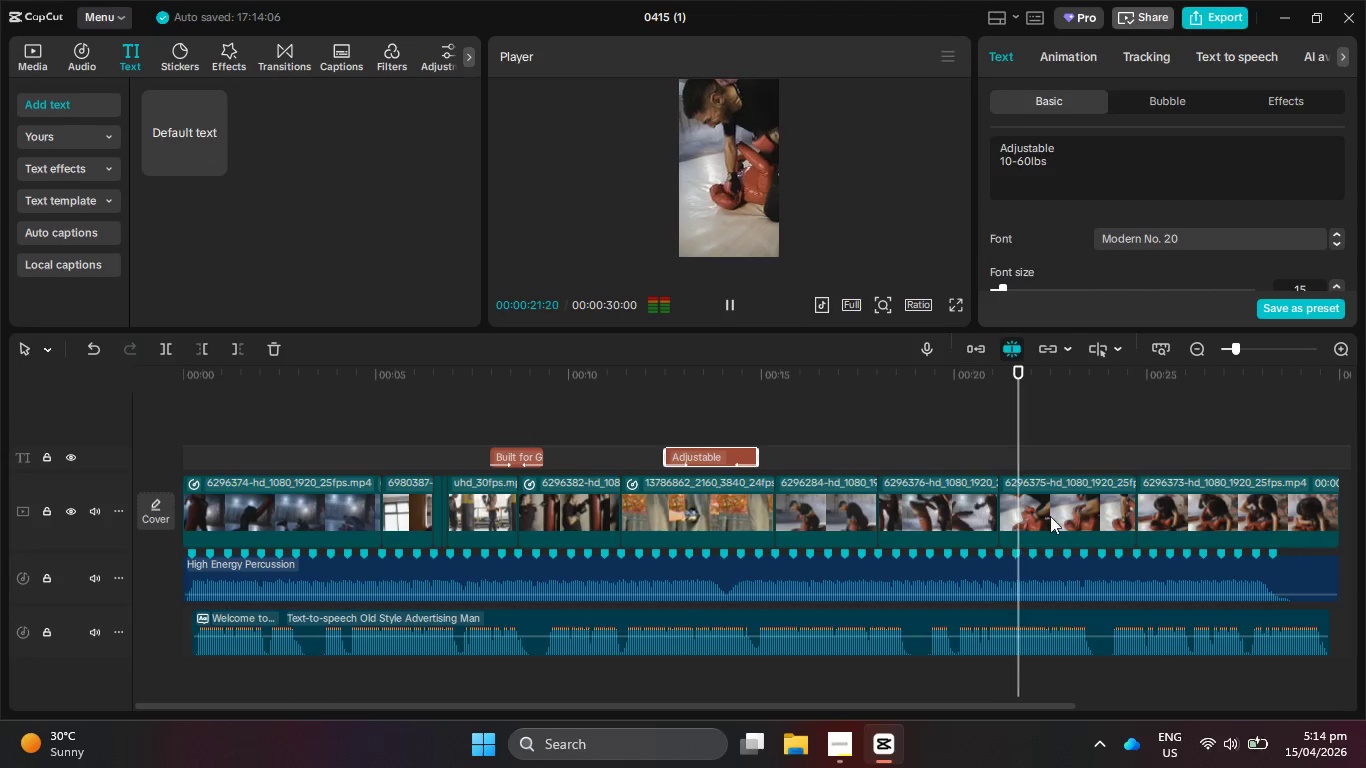 
hold_key(key=ControlLeft, duration=0.61)
scroll: coordinate [1062, 516], scroll_direction: up, amount: 3.0
 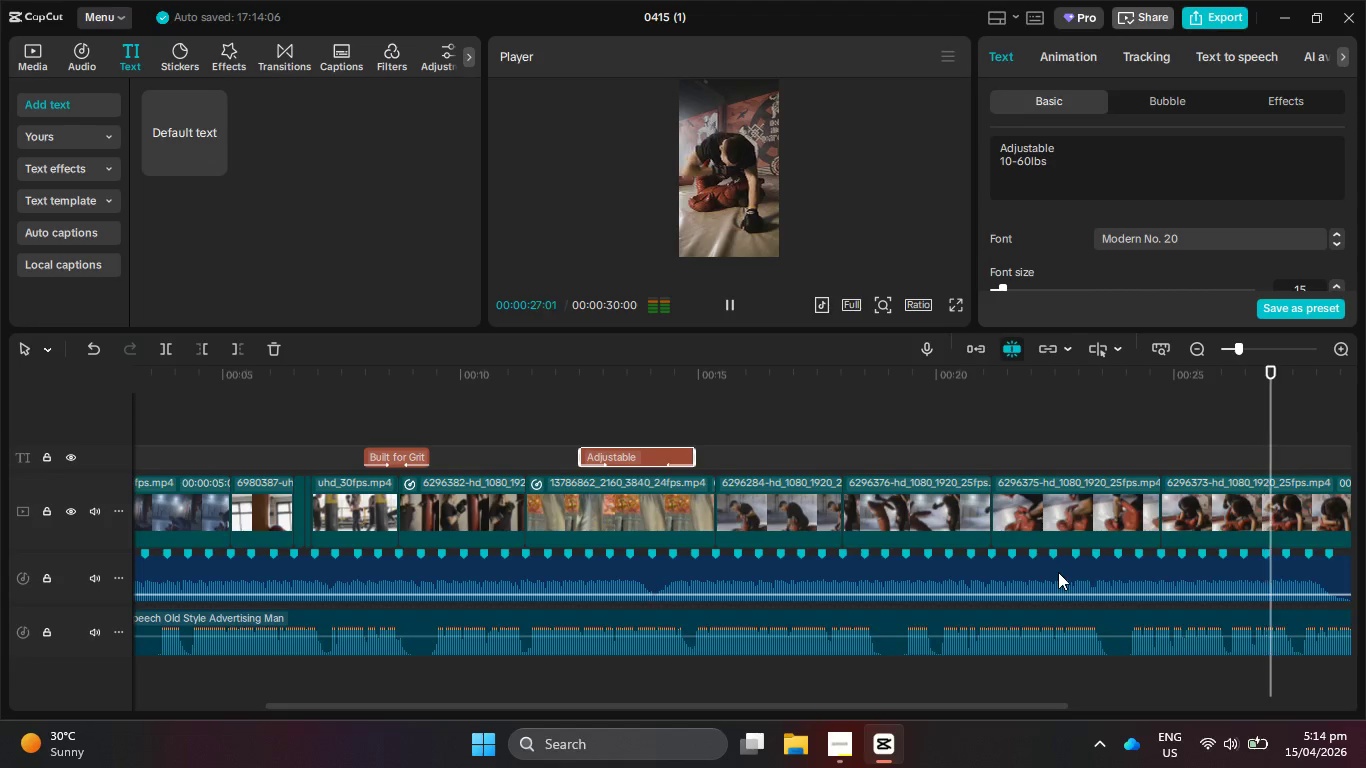 
wait(6.15)
 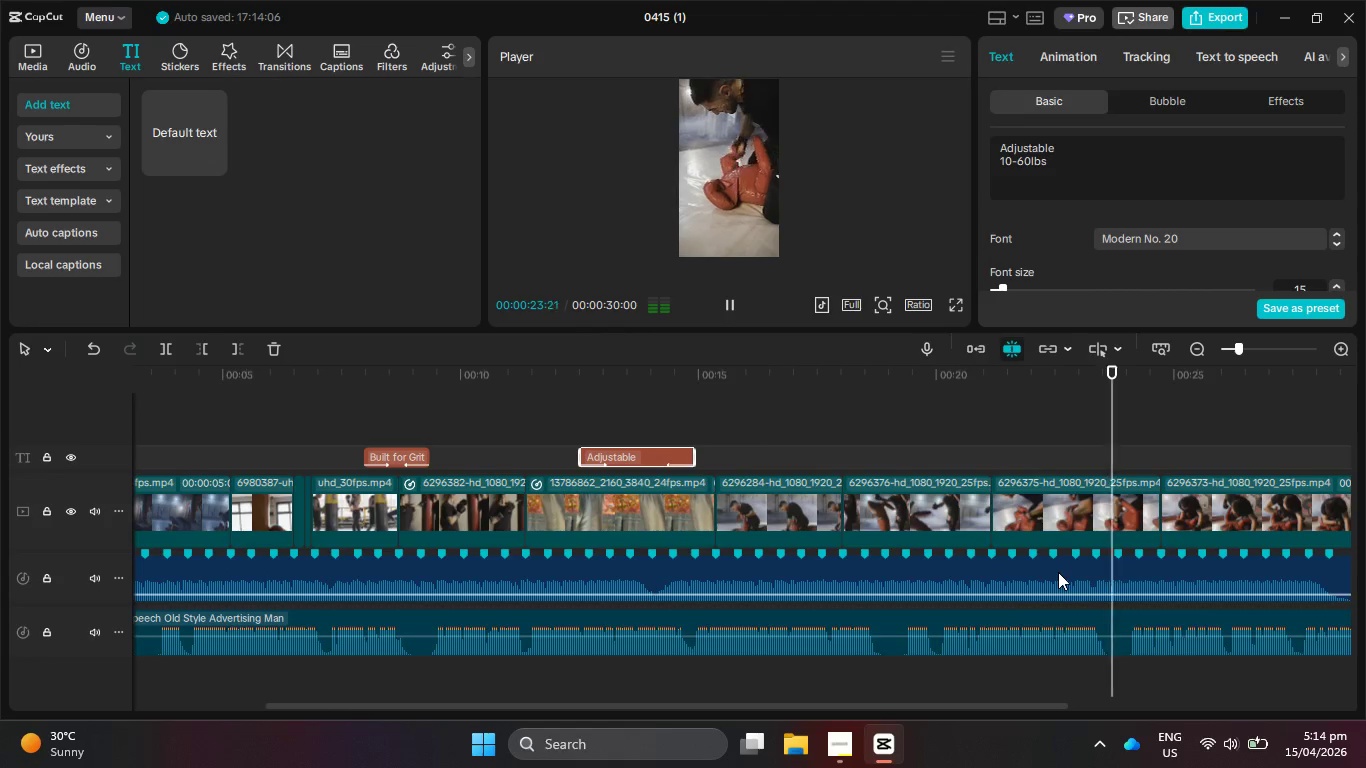 
left_click([728, 310])
 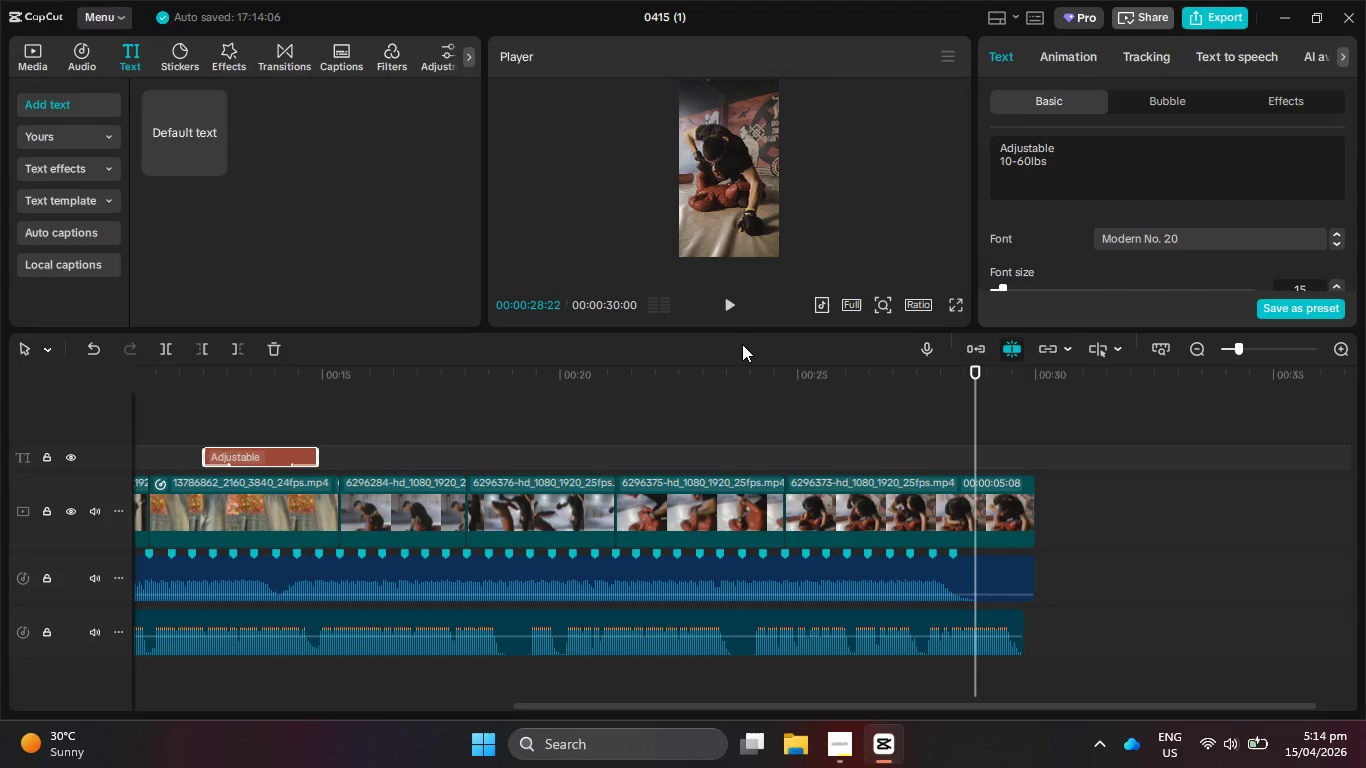 
left_click_drag(start_coordinate=[546, 368], to_coordinate=[564, 416])
 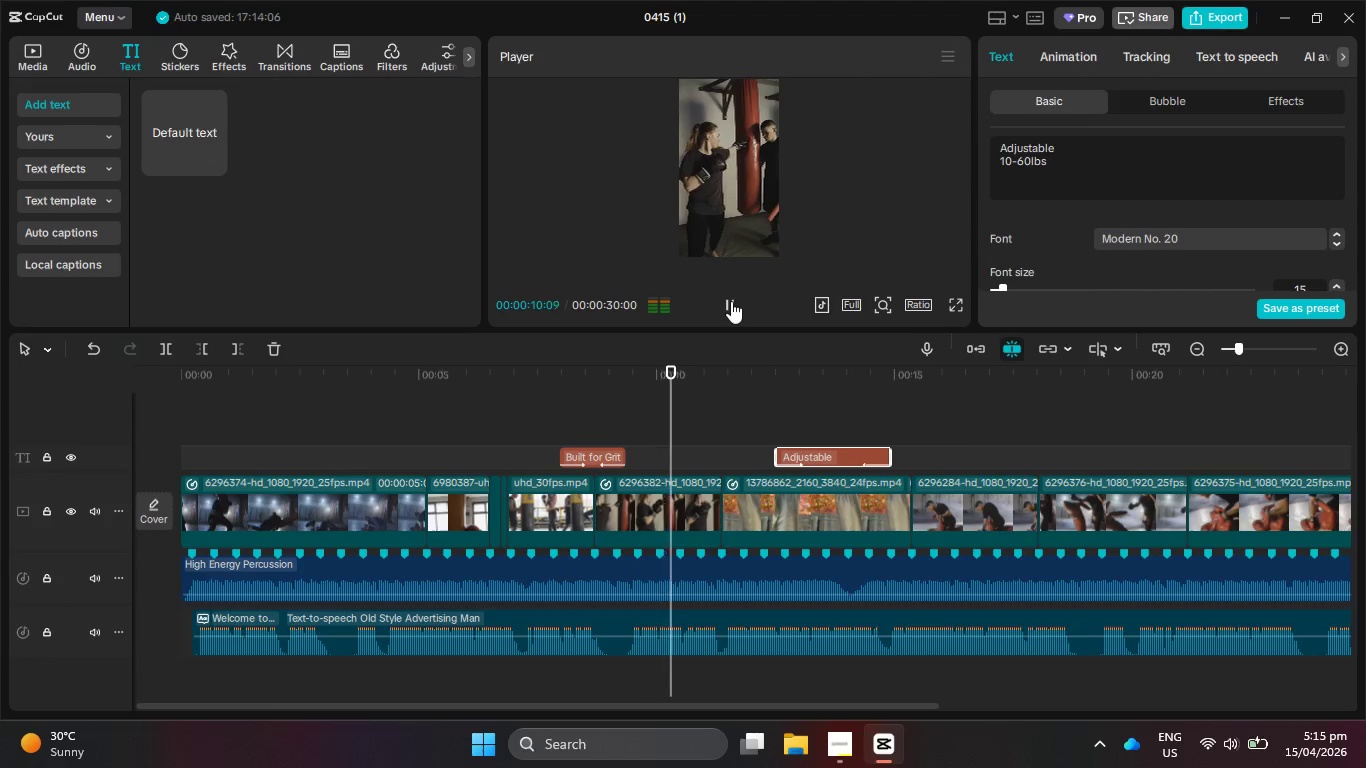 
double_click([731, 302])
 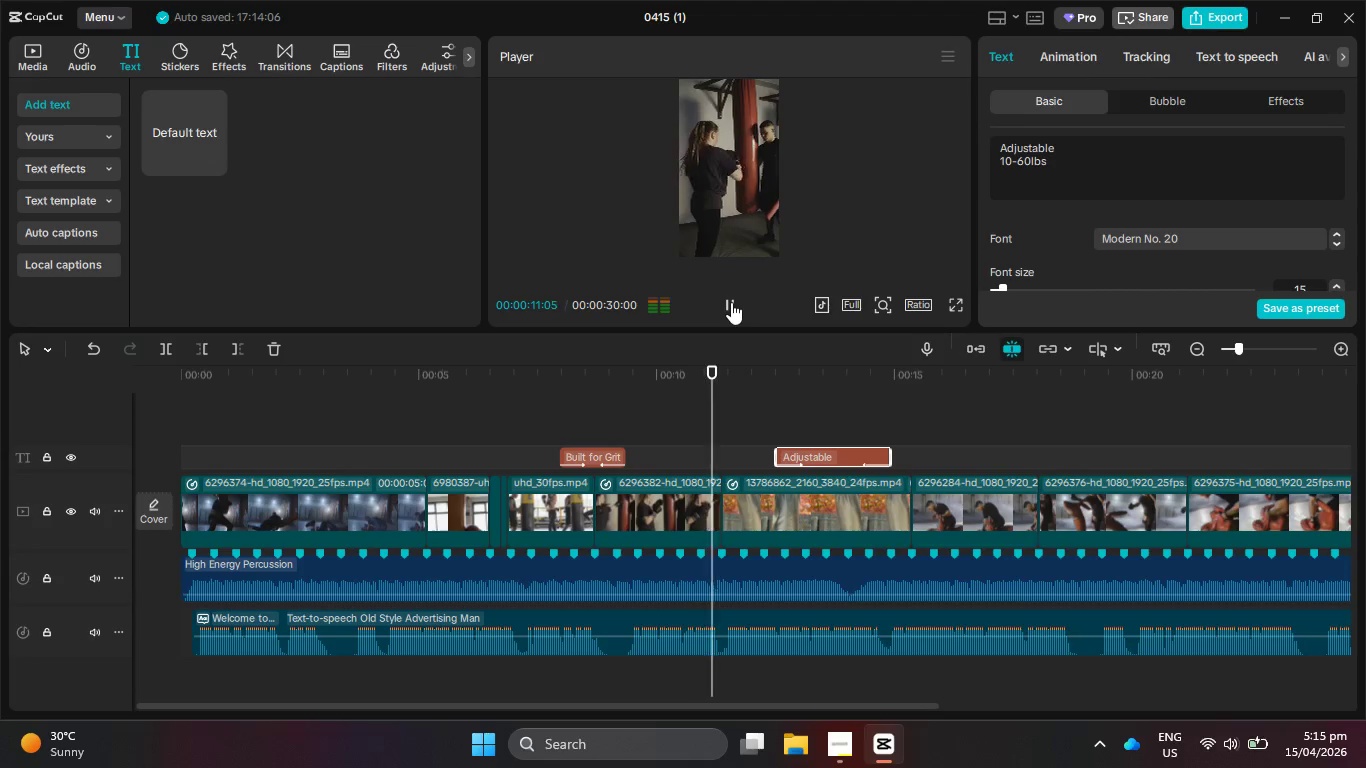 
triple_click([731, 302])
 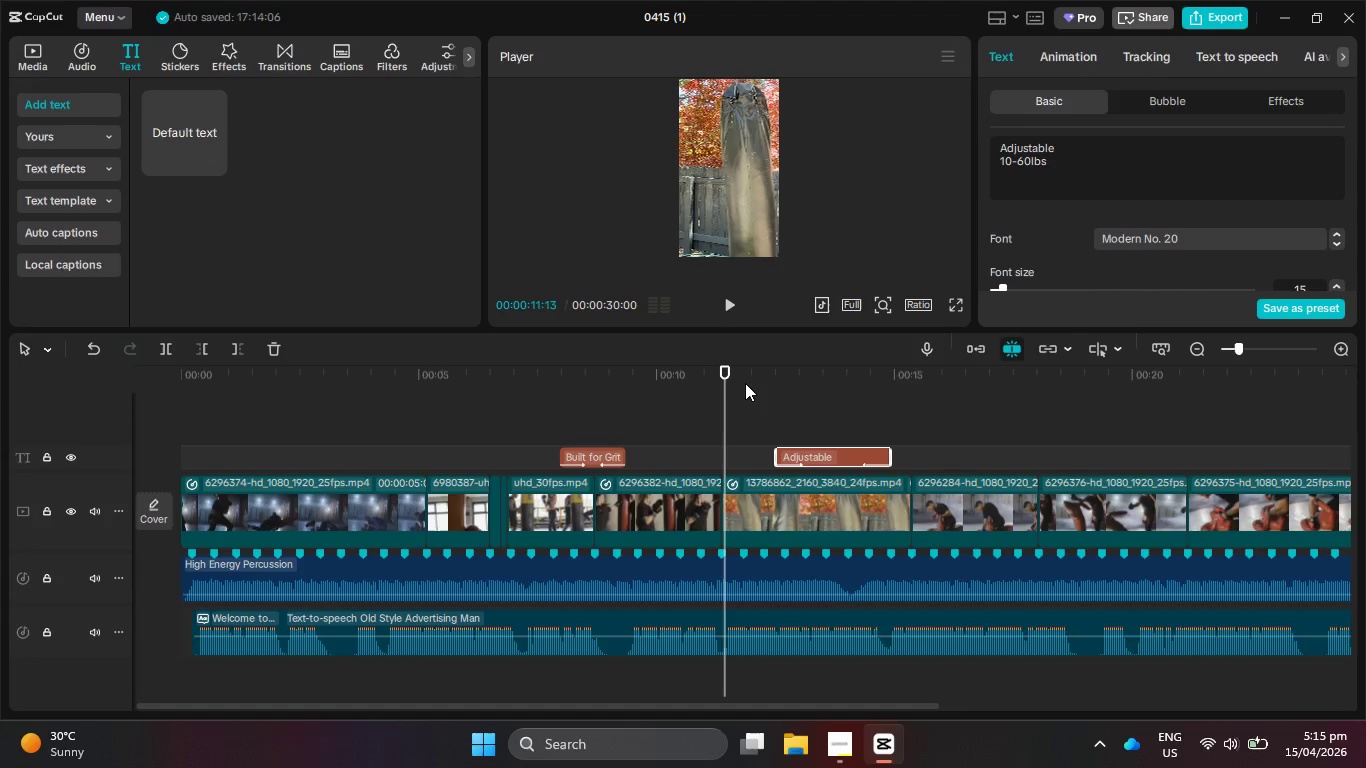 
wait(8.42)
 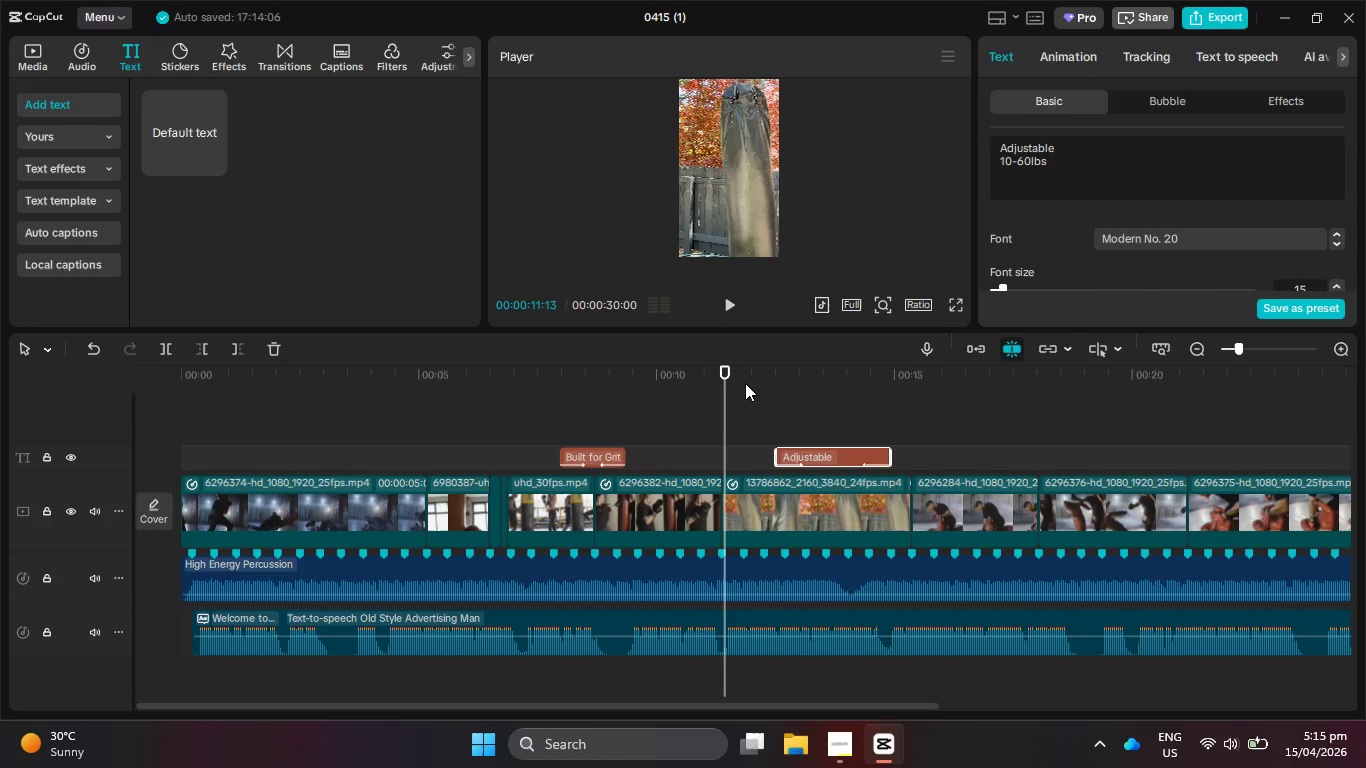 
key(Control+Z)
 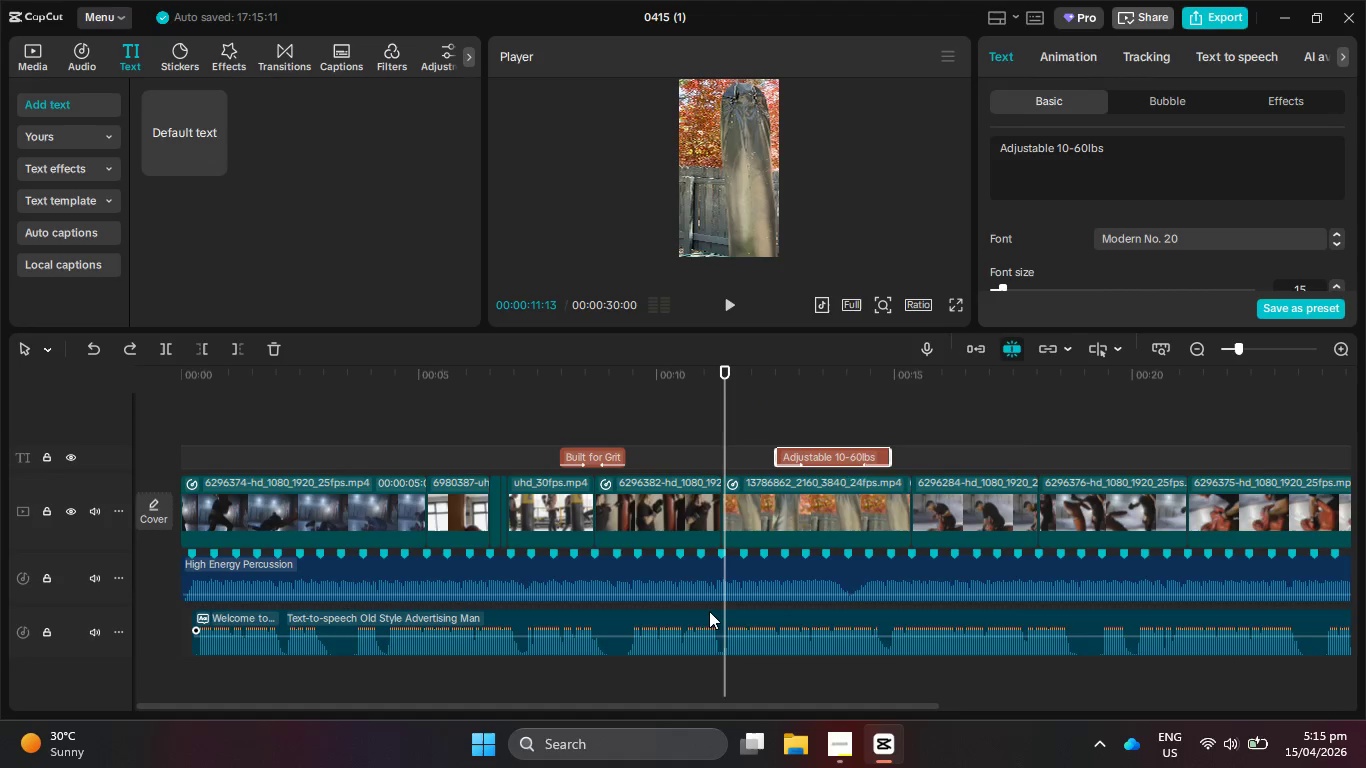 
hold_key(key=Z, duration=1.41)
 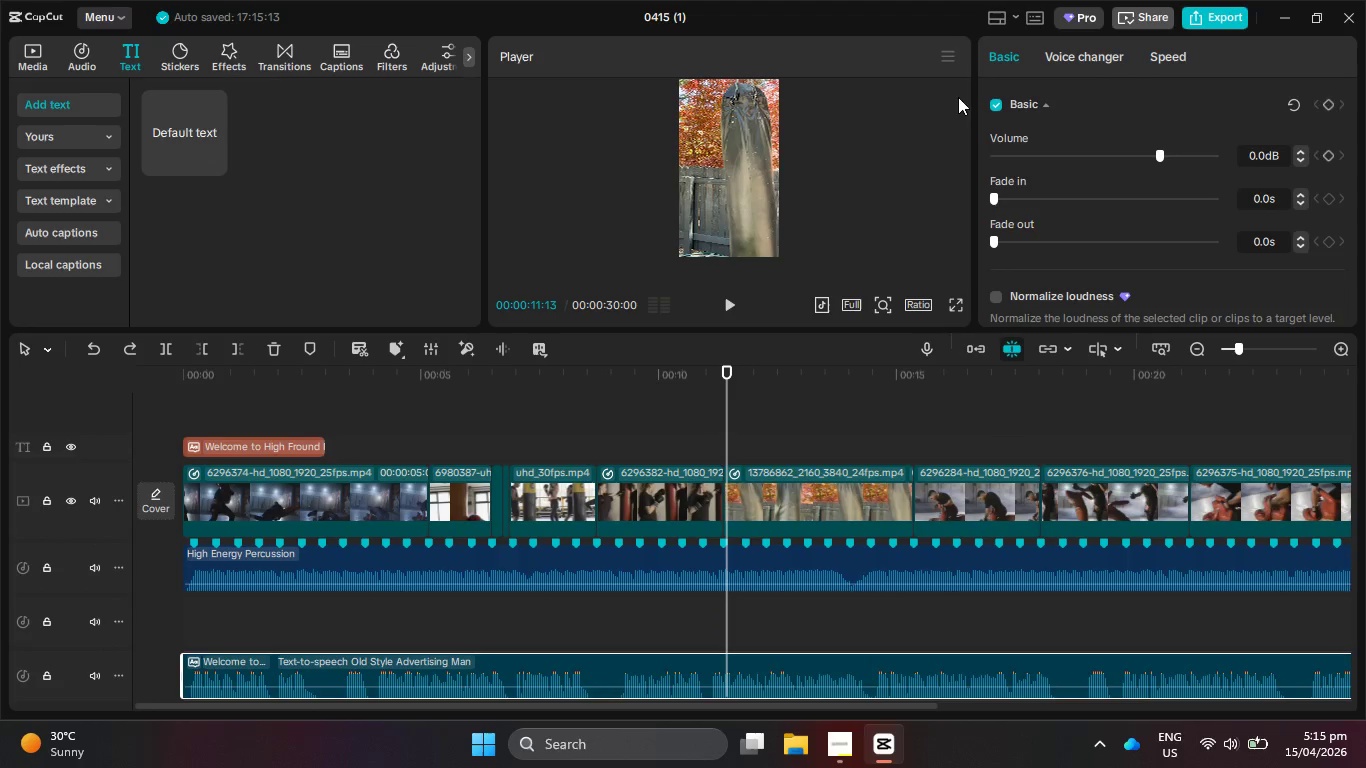 
left_click([297, 449])
 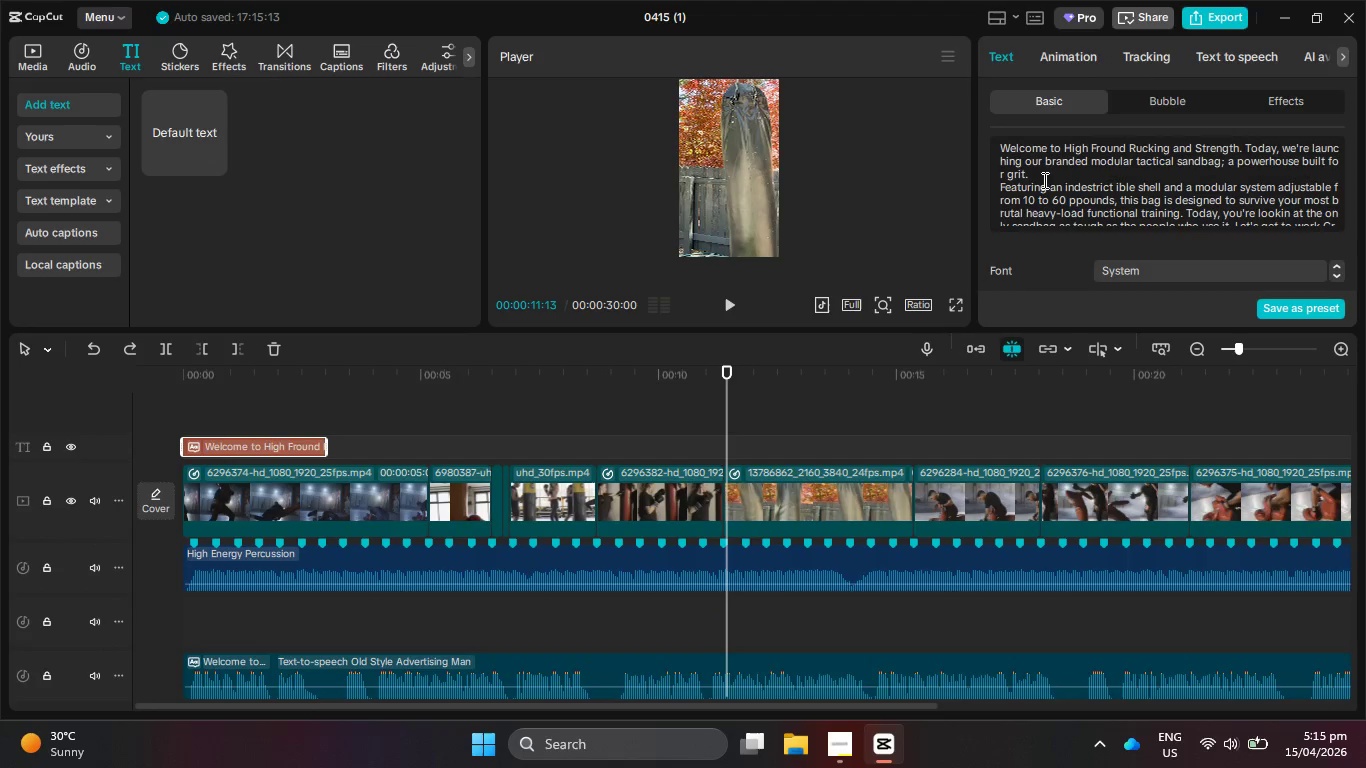 
wait(5.34)
 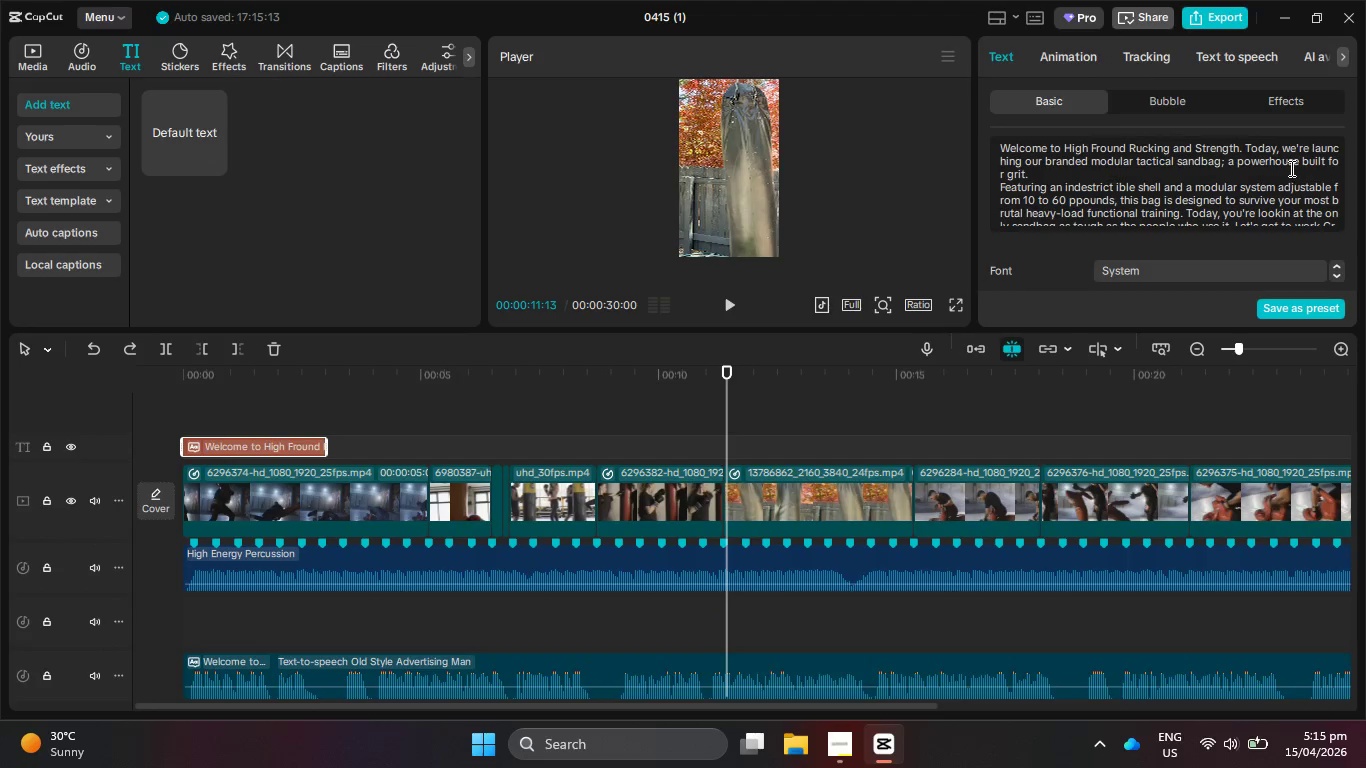 
left_click([1046, 177])
 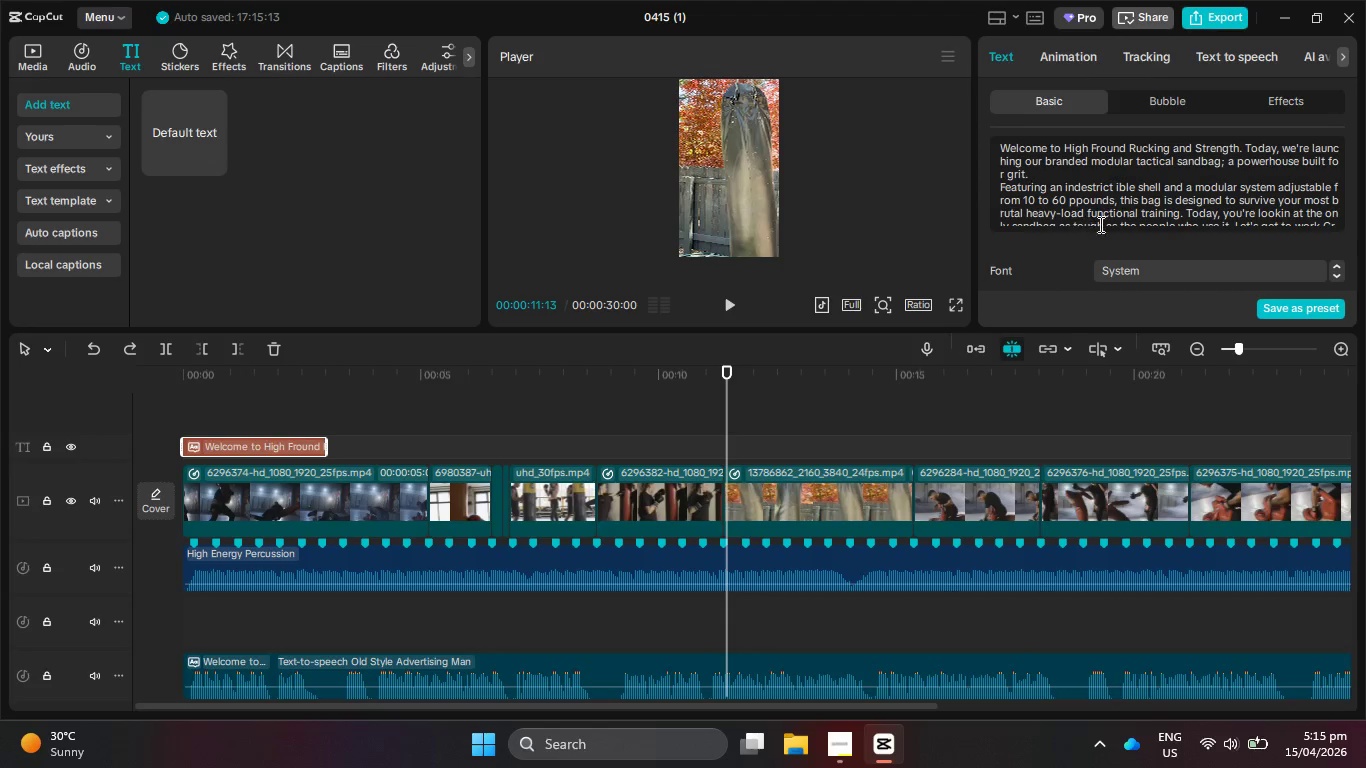 
left_click([1096, 189])
 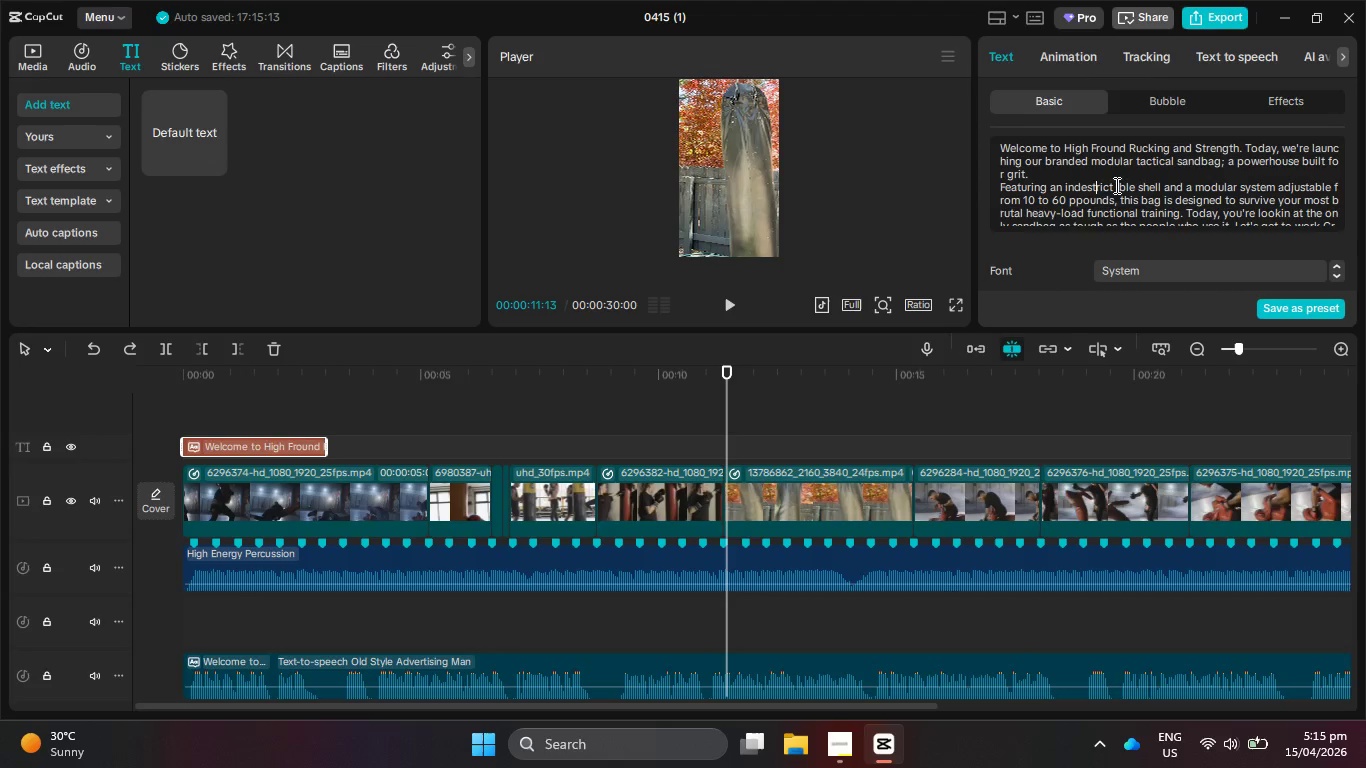 
key(U)
 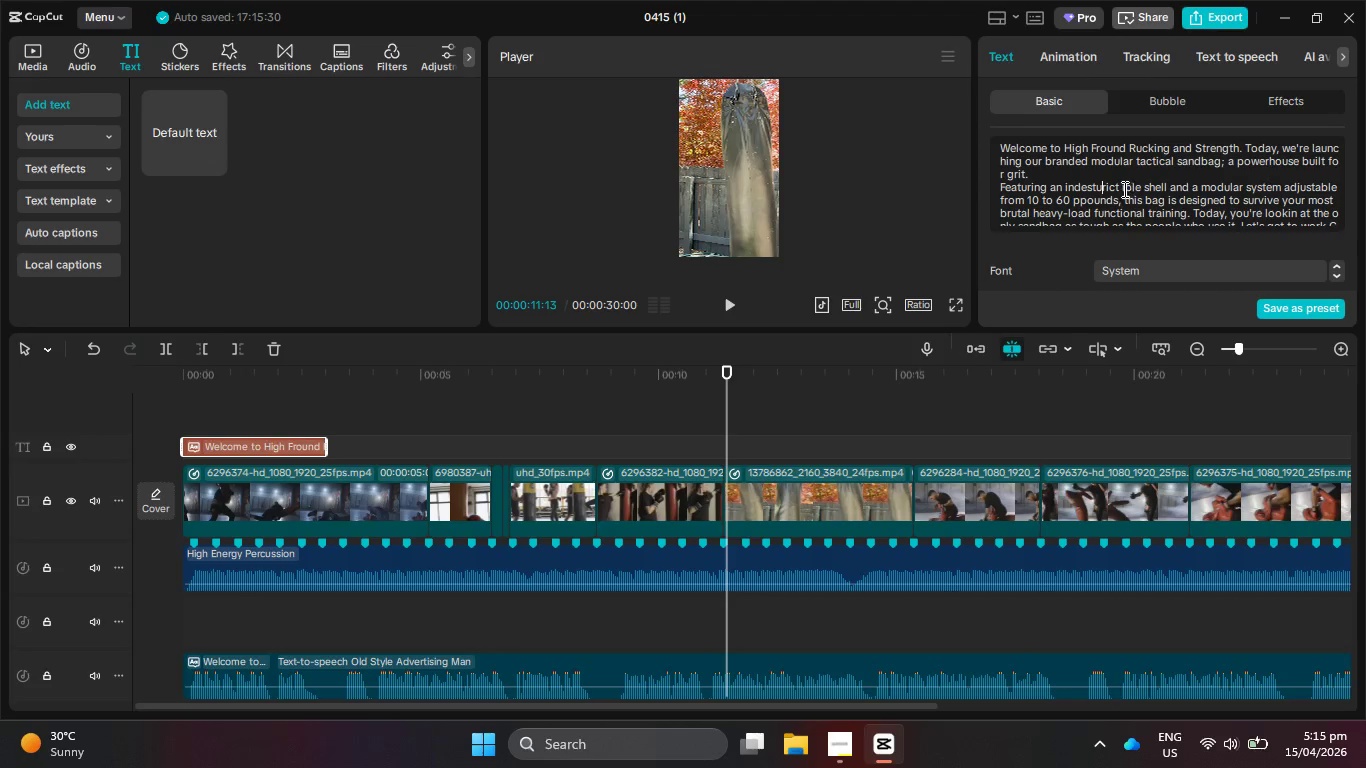 
left_click([1120, 187])
 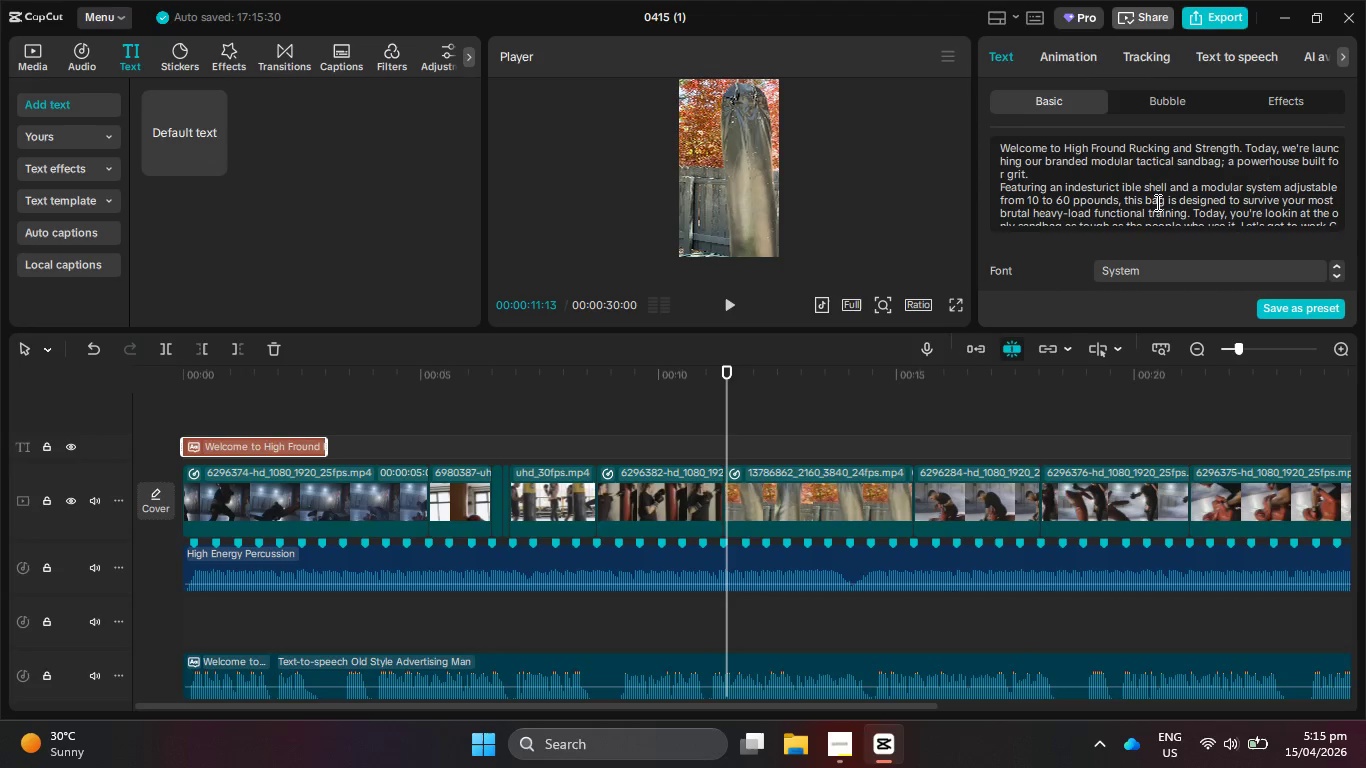 
key(ArrowRight)
 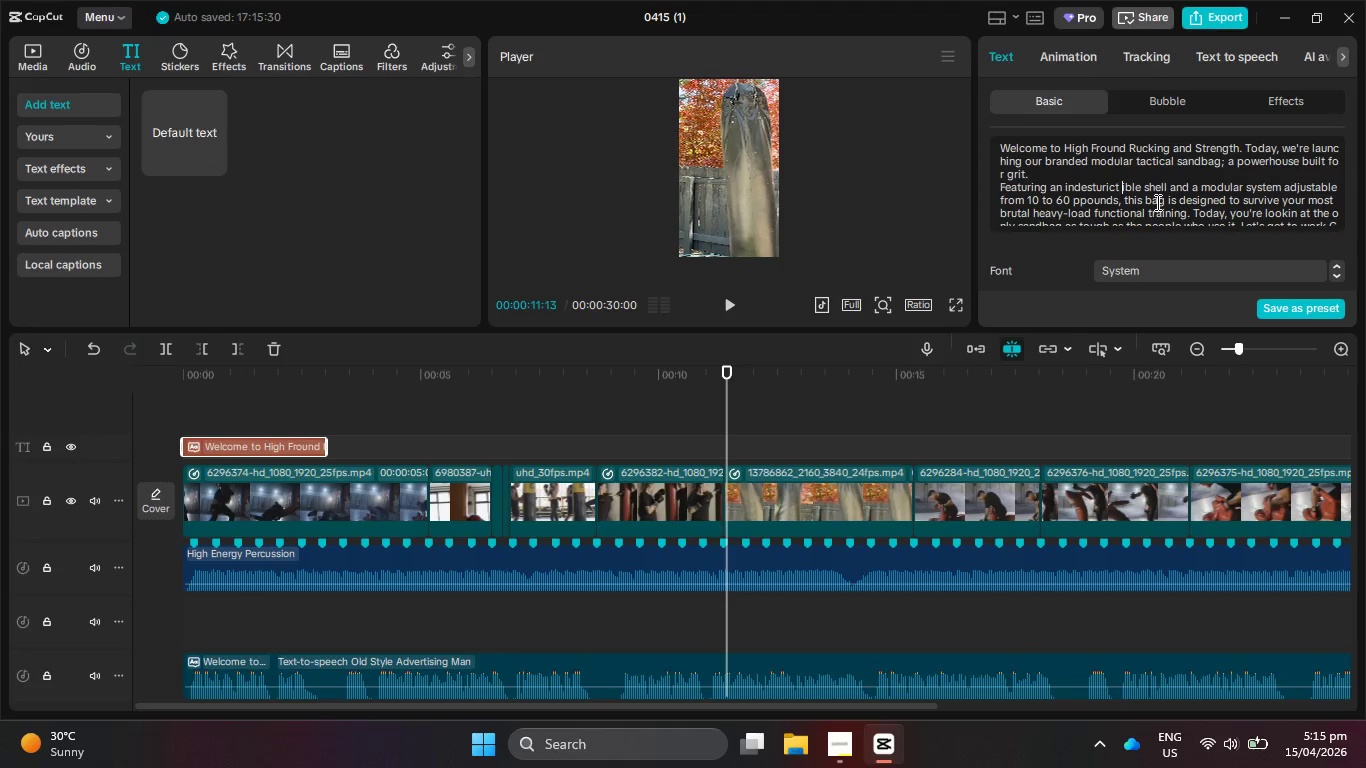 
key(Backspace)
 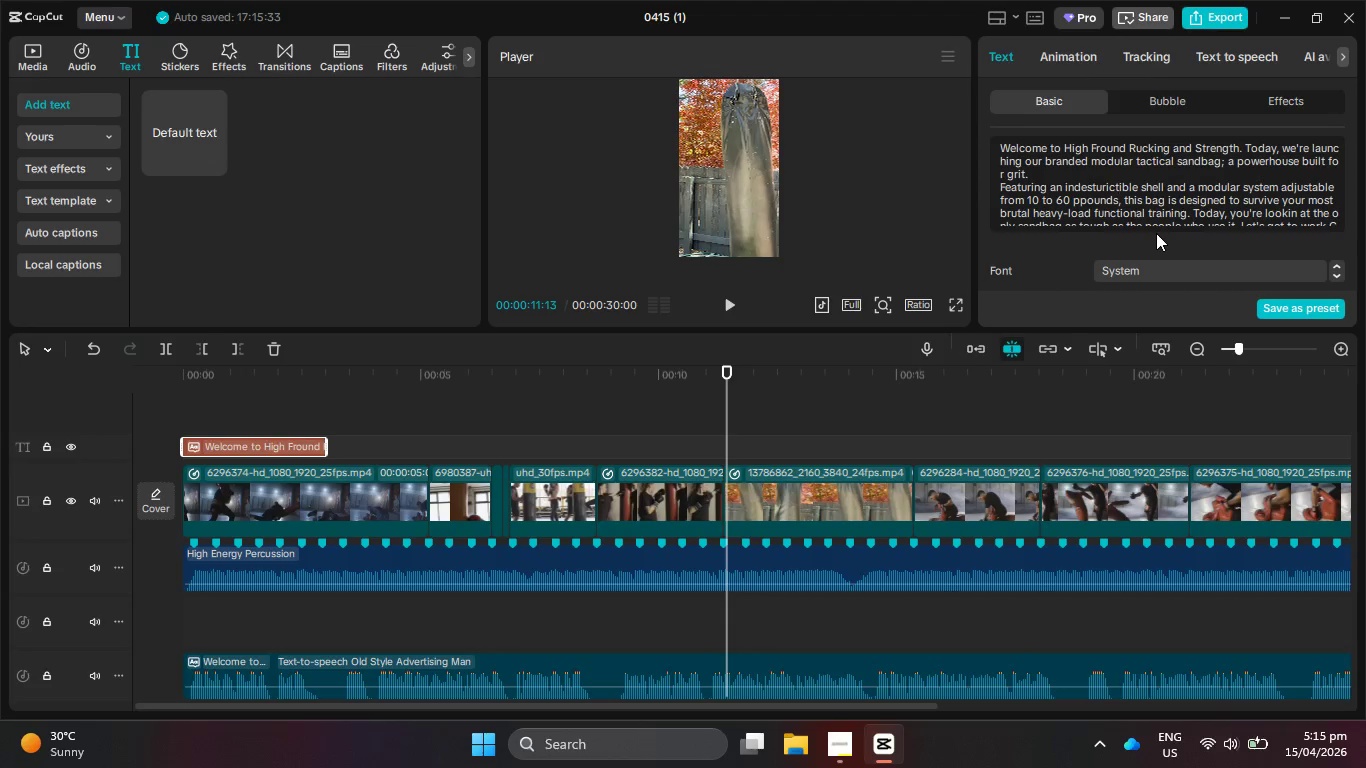 
scroll: coordinate [1187, 210], scroll_direction: down, amount: 2.0
 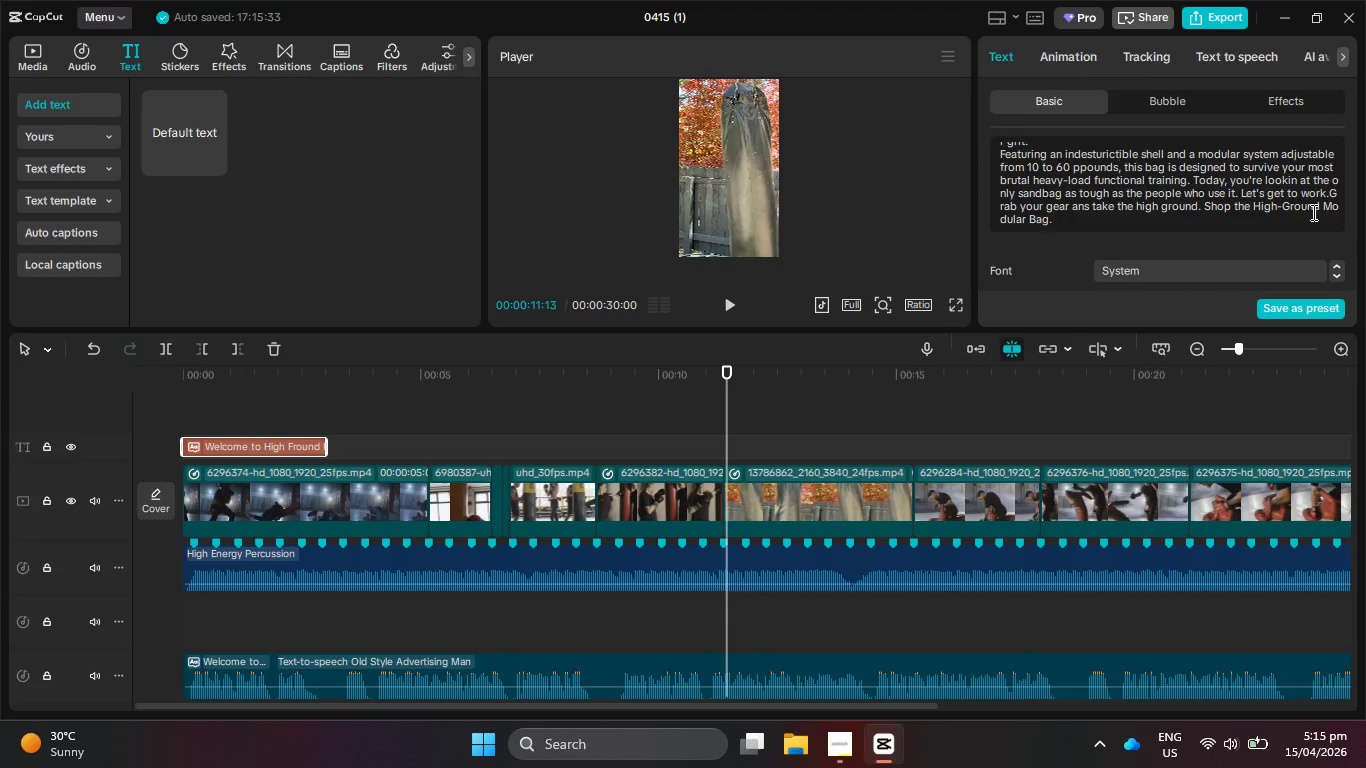 
left_click([1329, 198])
 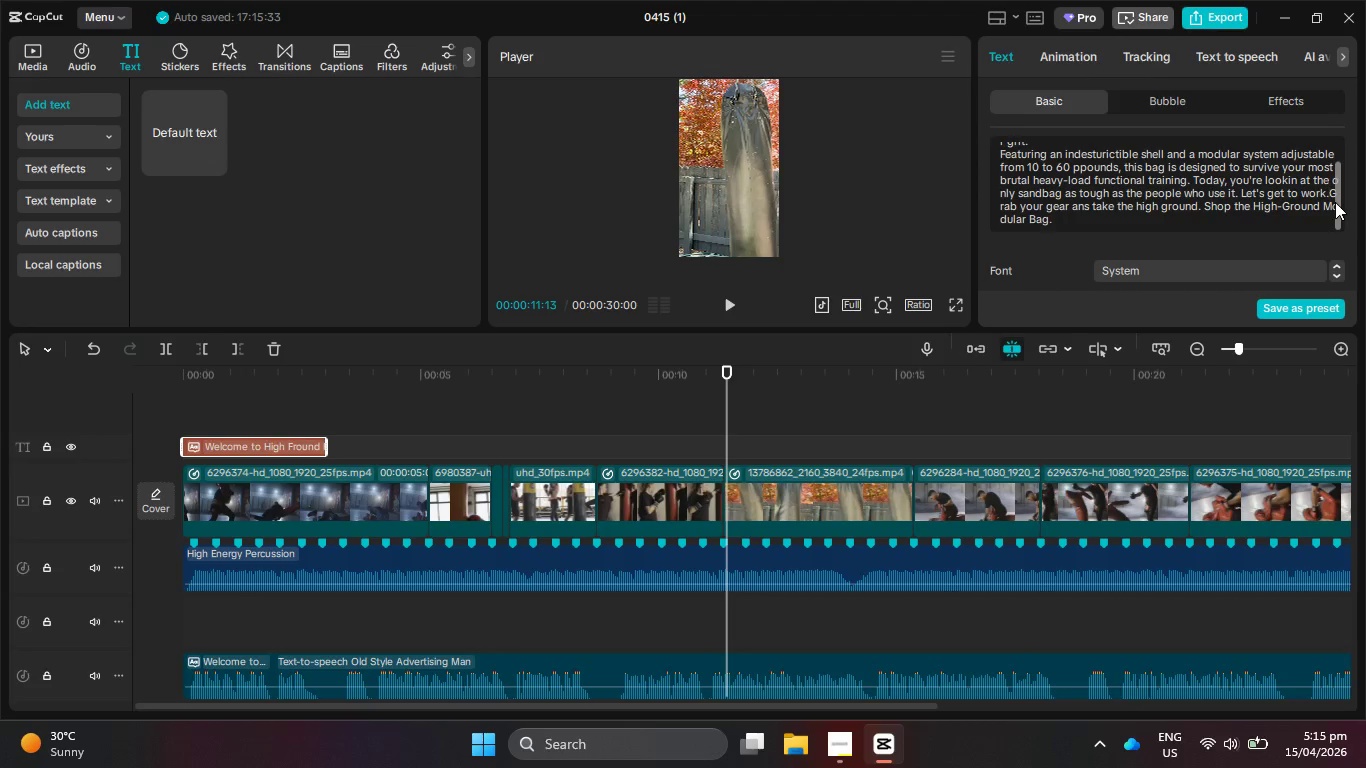 
key(Space)
 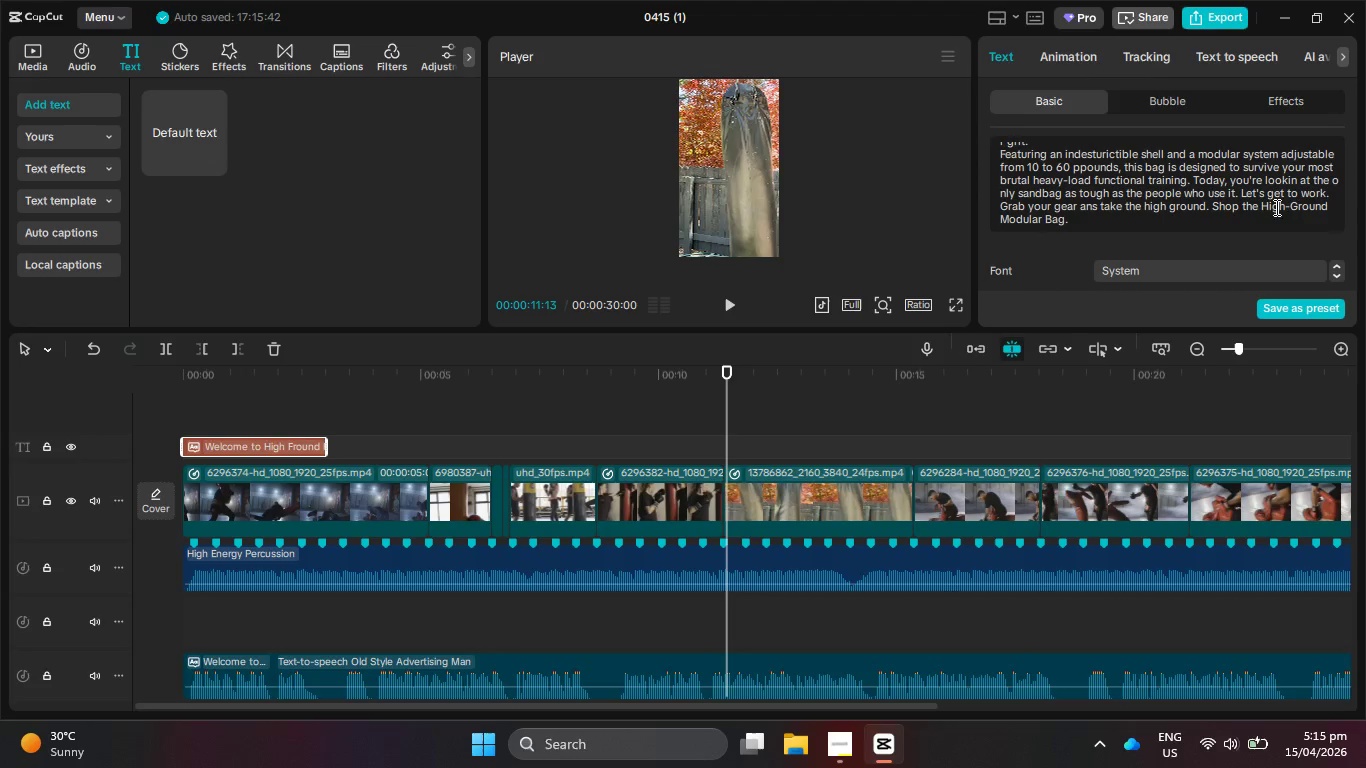 
left_click([1248, 57])
 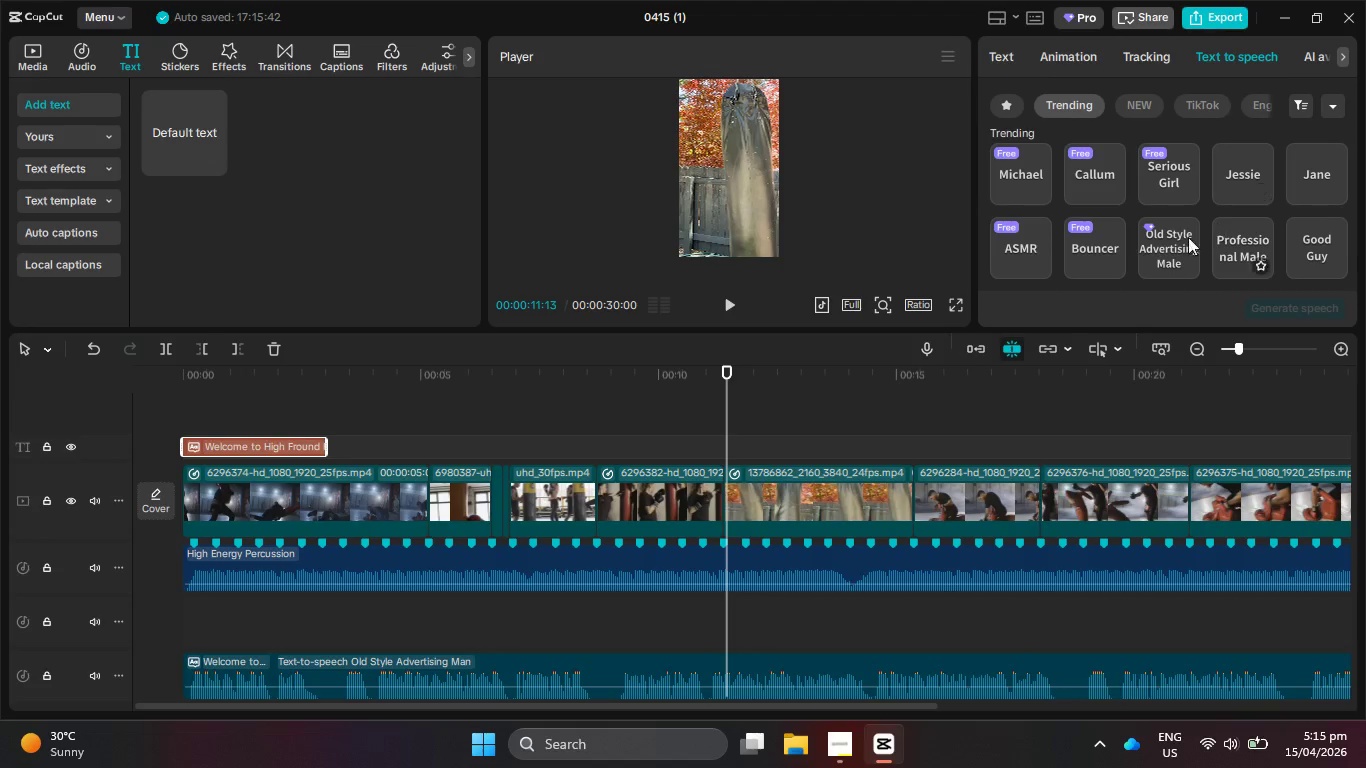 
left_click([1170, 246])
 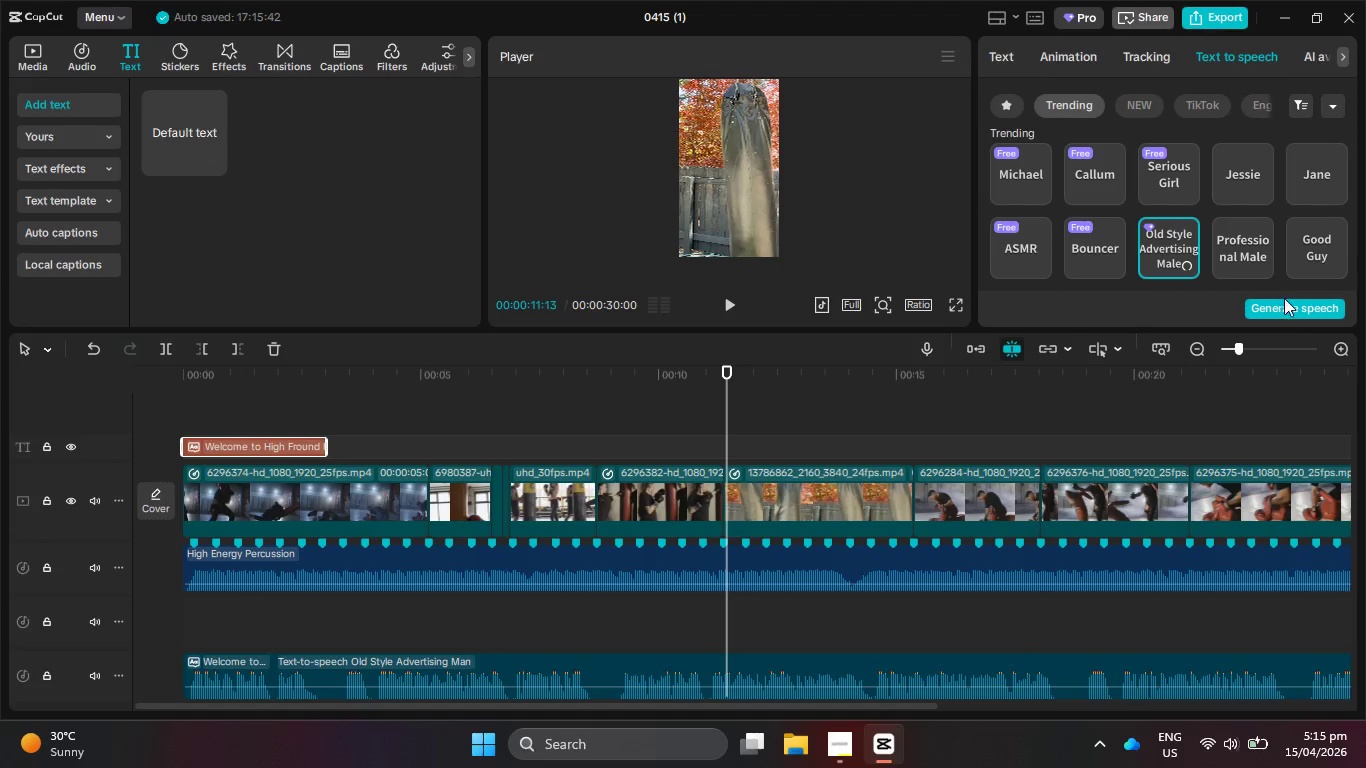 
left_click([1291, 313])
 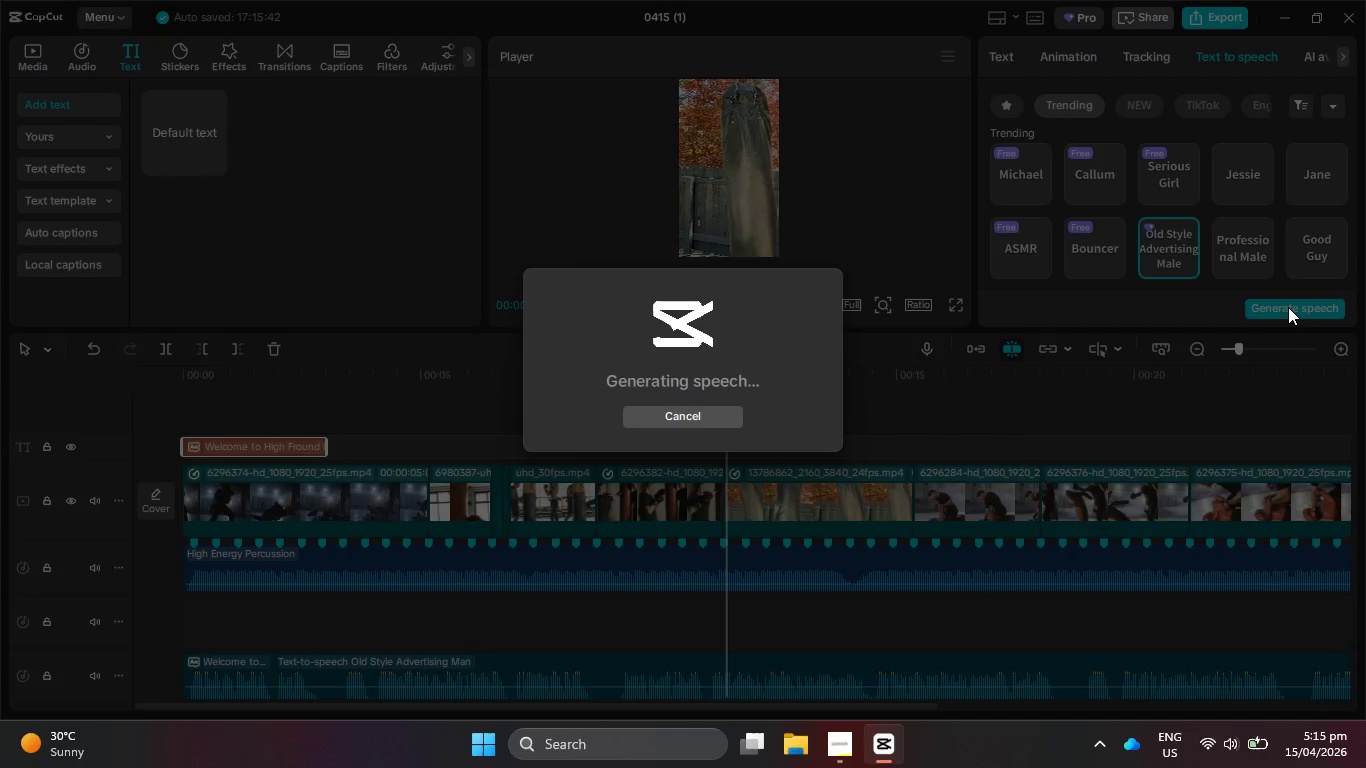 
wait(10.19)
 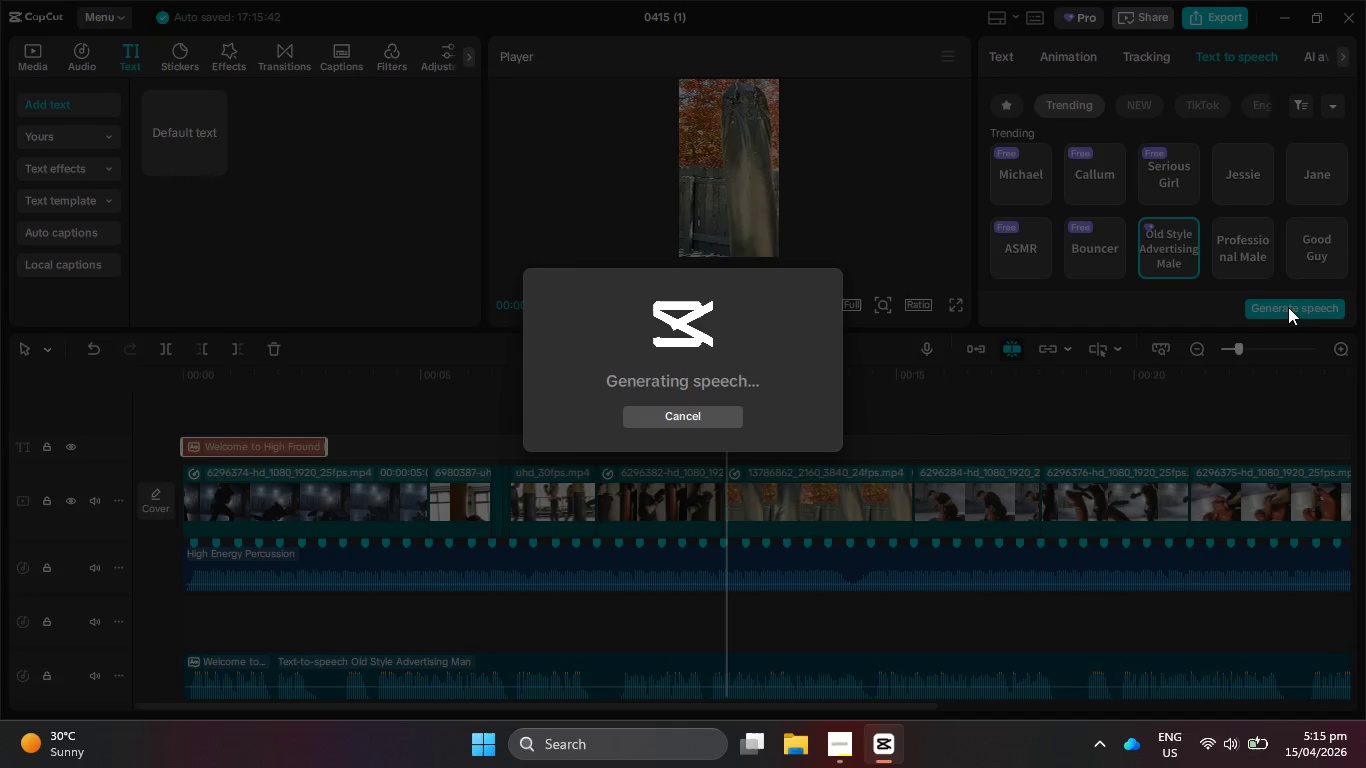 
left_click([709, 572])
 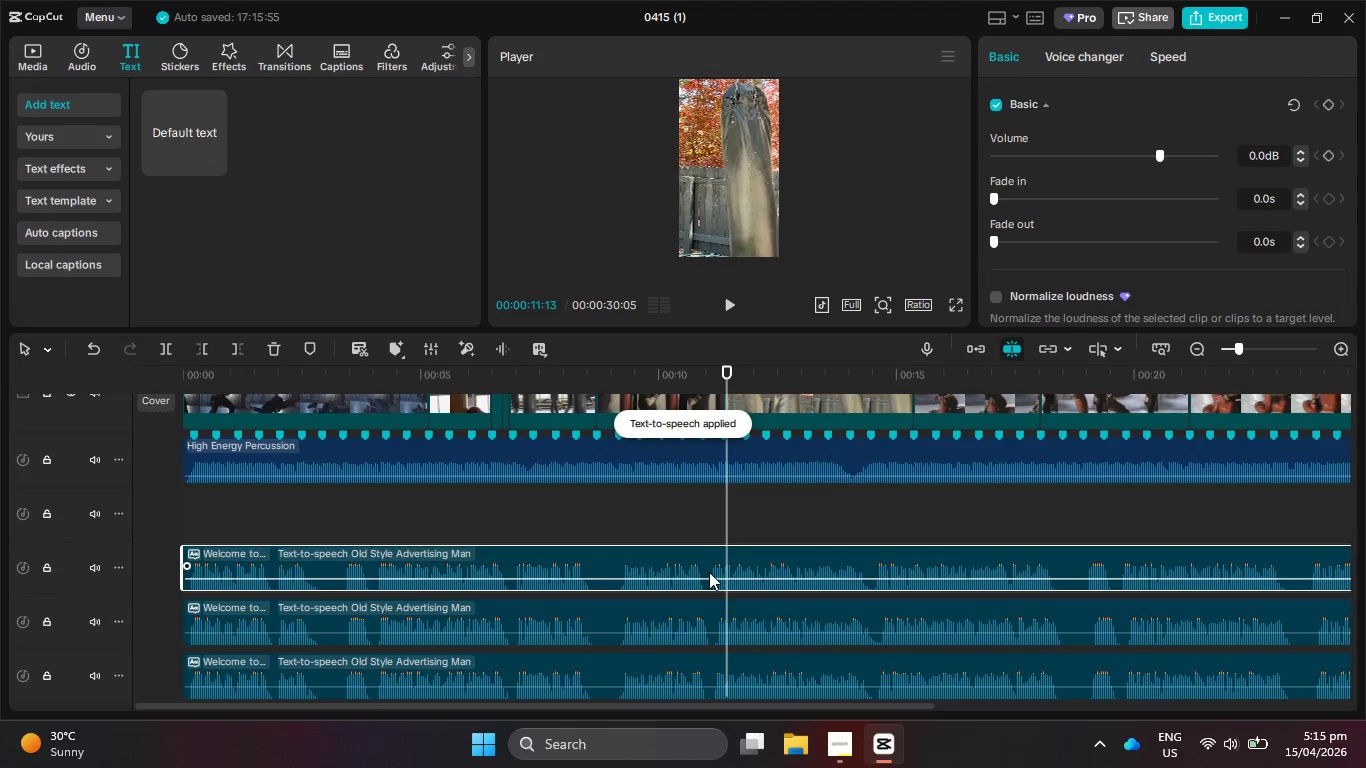 
key(Delete)
 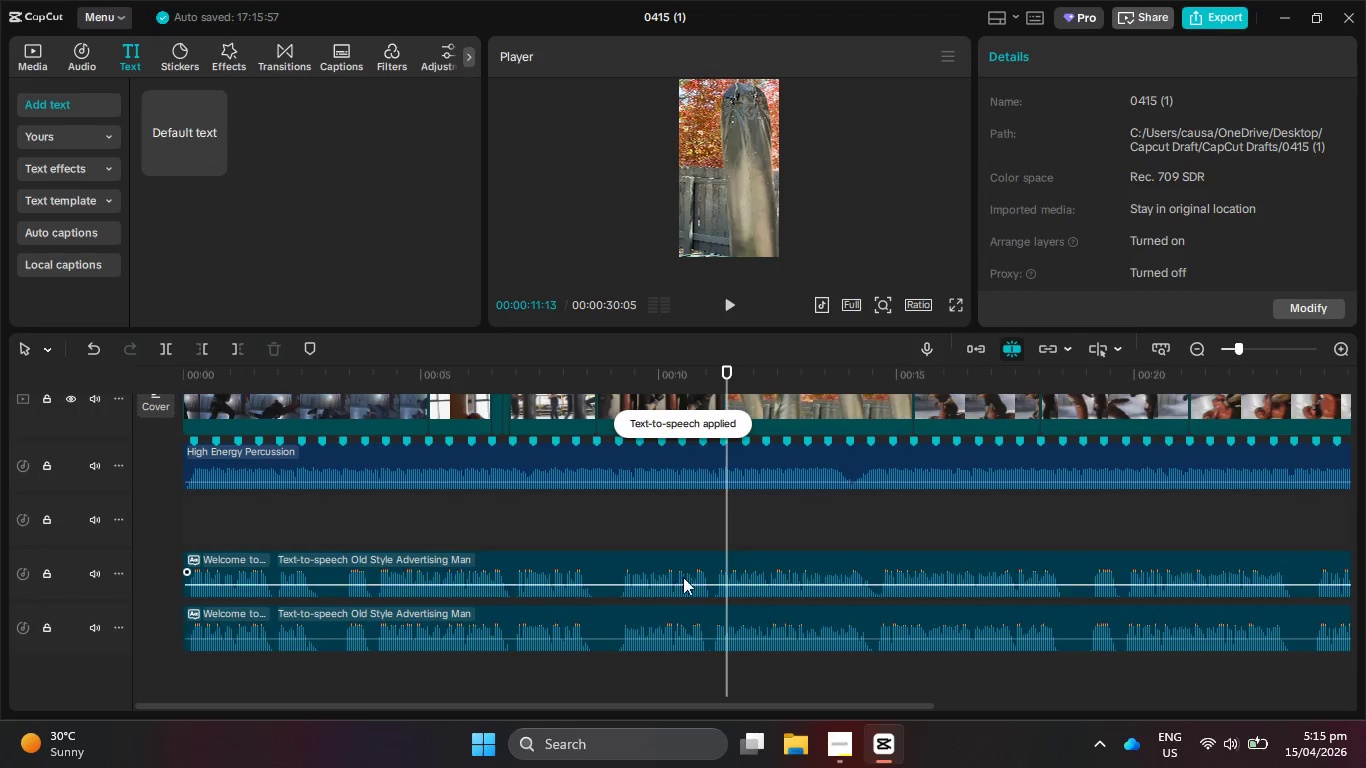 
left_click([681, 574])
 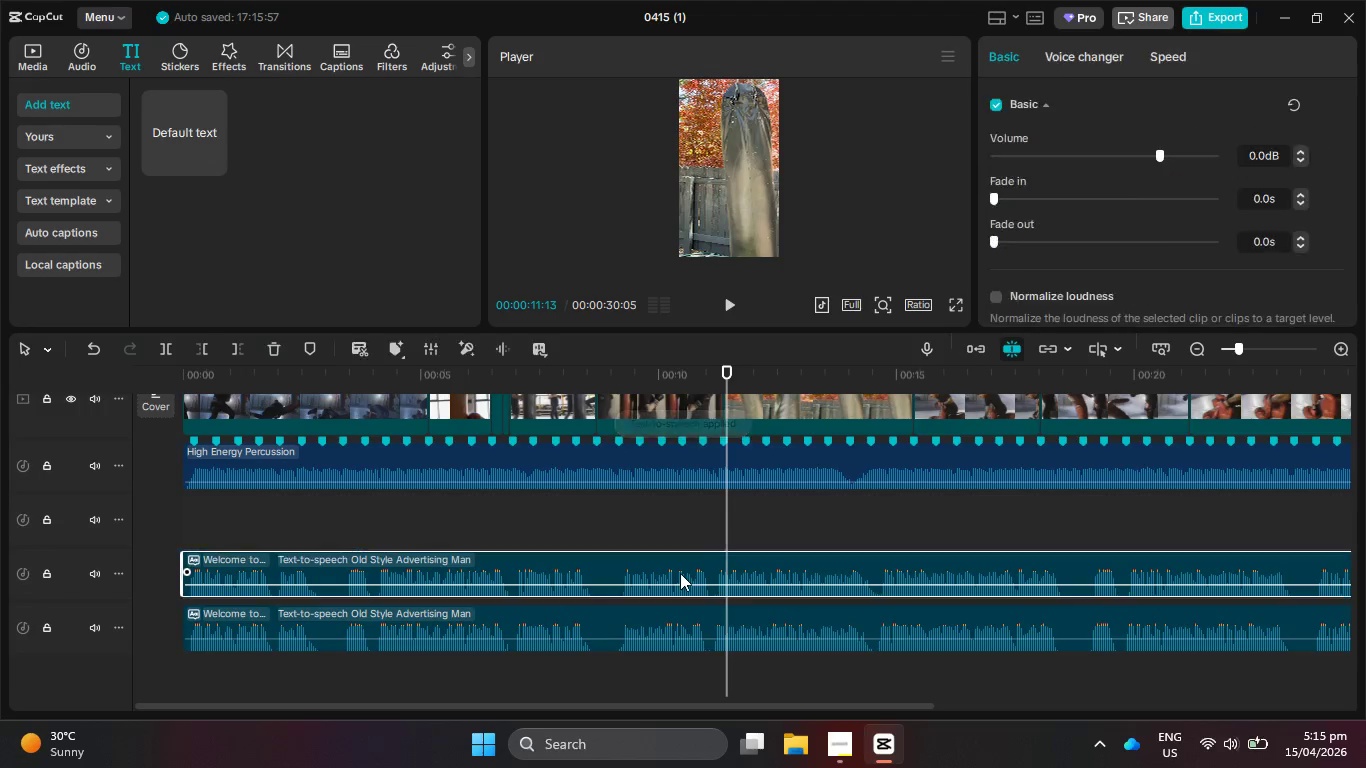 
key(Delete)
 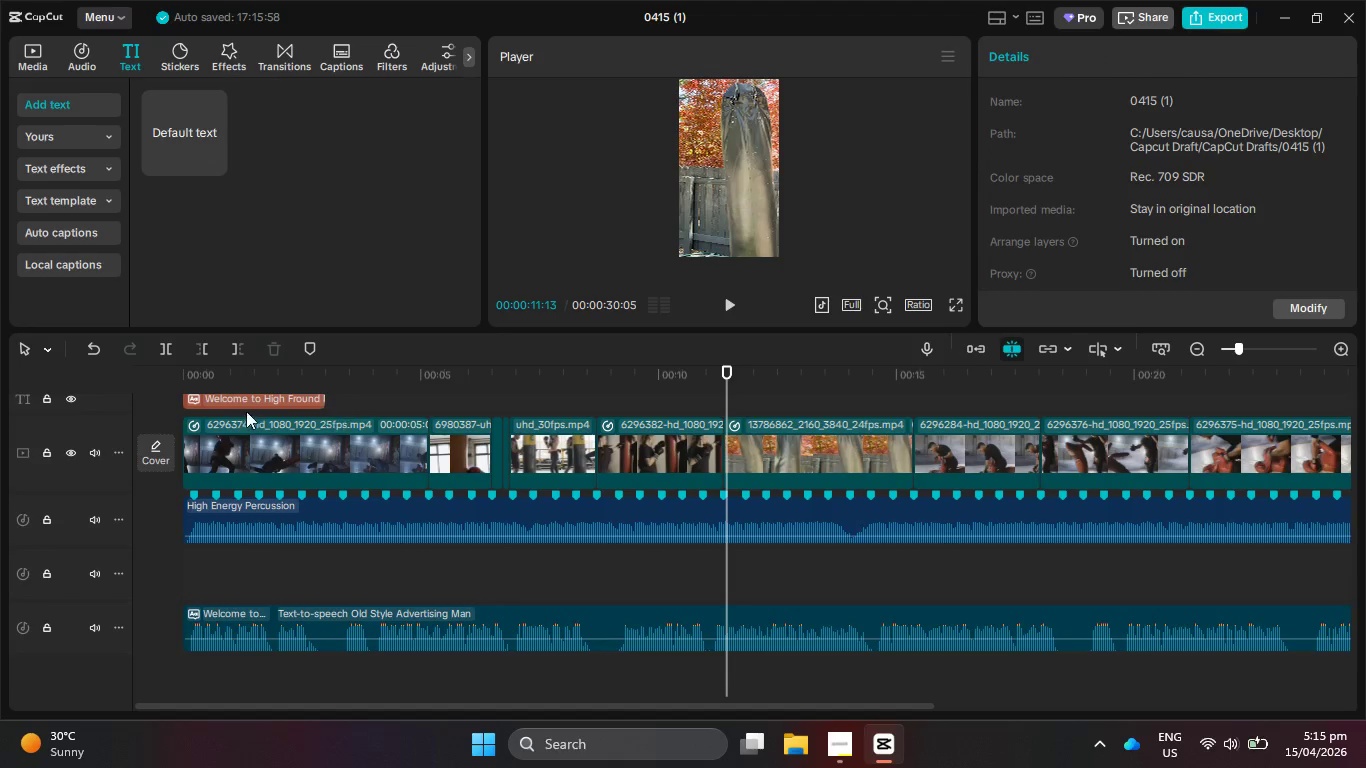 
left_click([274, 407])
 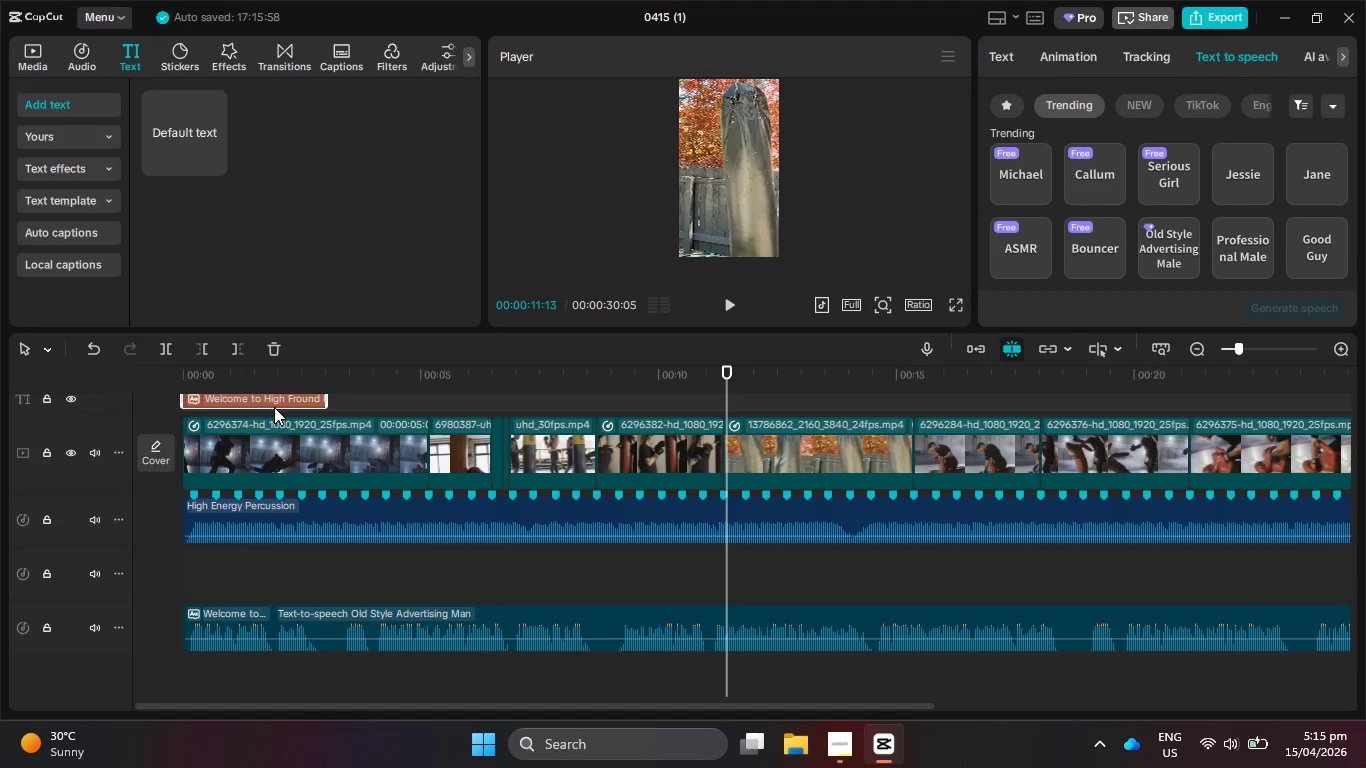 
key(Delete)
 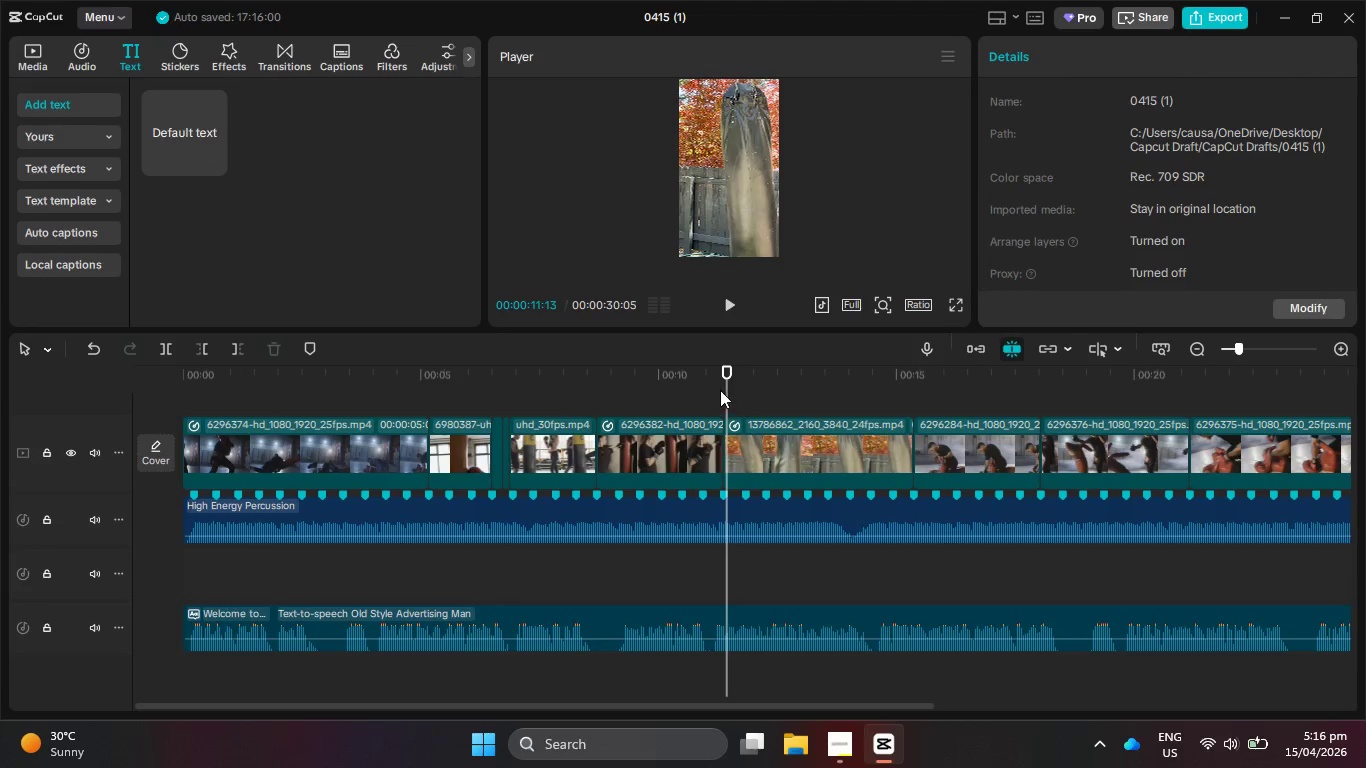 
left_click_drag(start_coordinate=[721, 390], to_coordinate=[517, 408])
 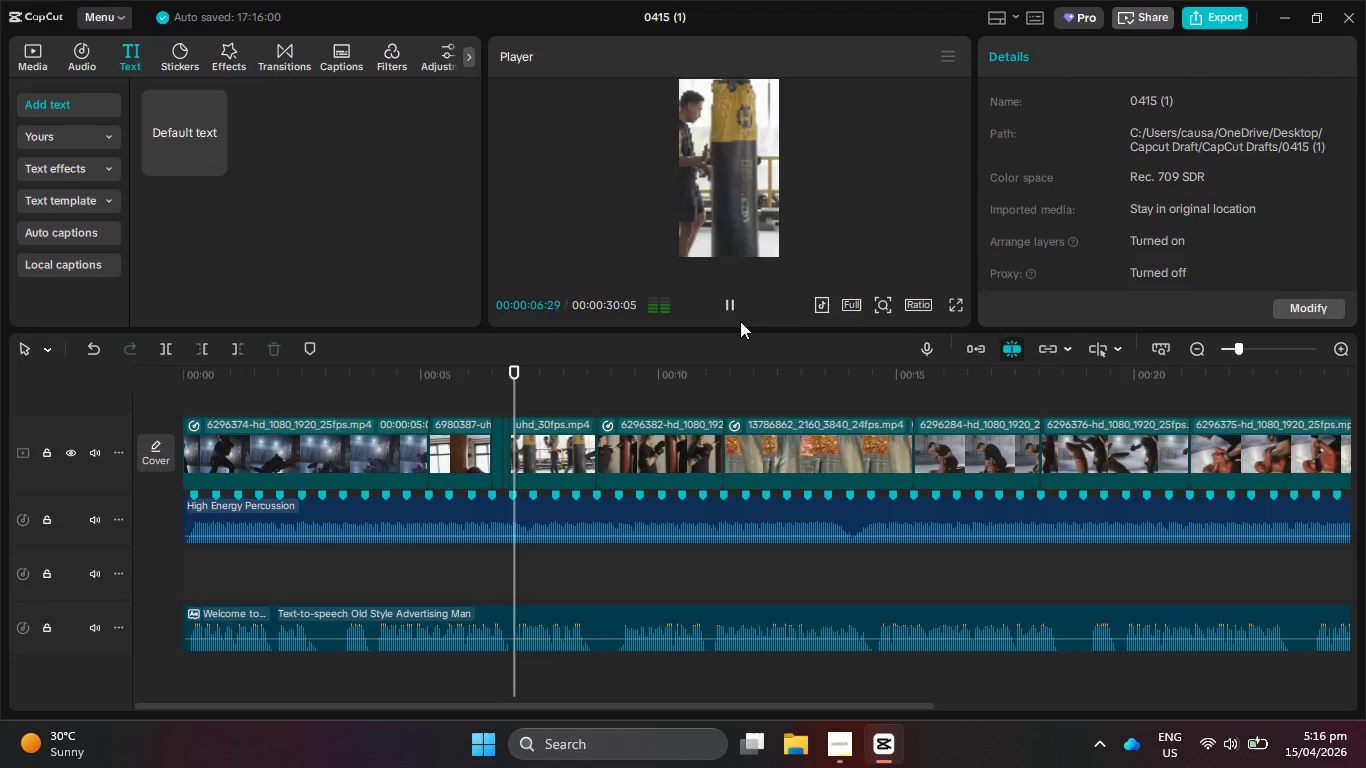 
hold_key(key=ControlLeft, duration=1.17)
scroll: coordinate [828, 511], scroll_direction: down, amount: 7.0
 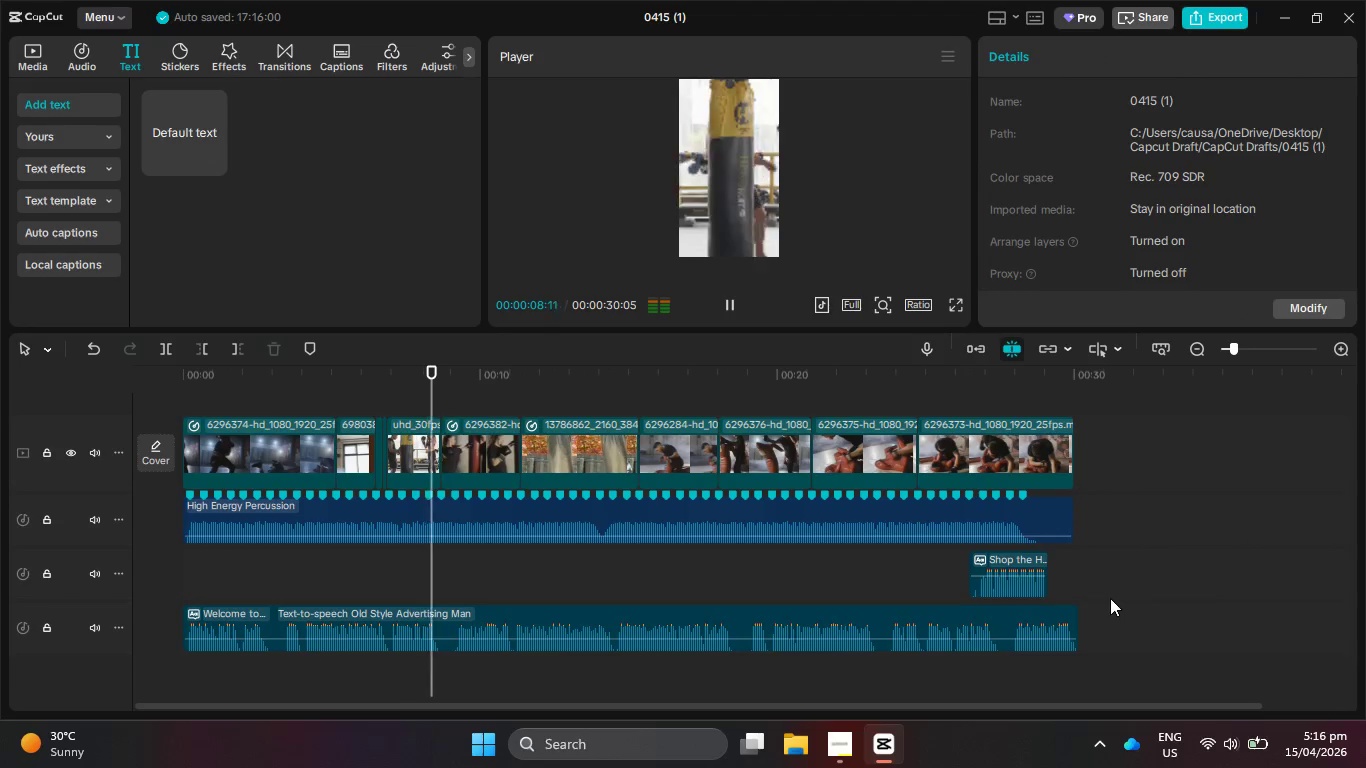 
left_click([1015, 565])
 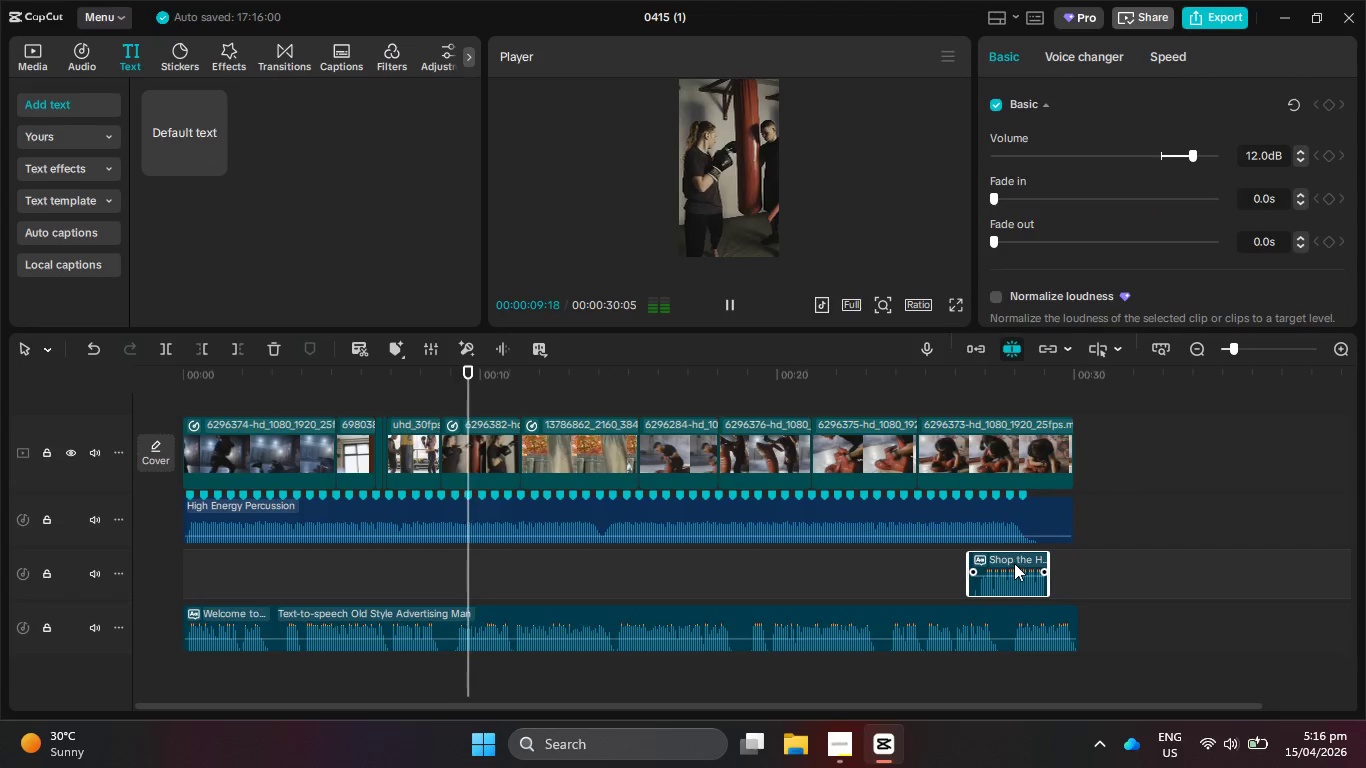 
key(Backspace)
 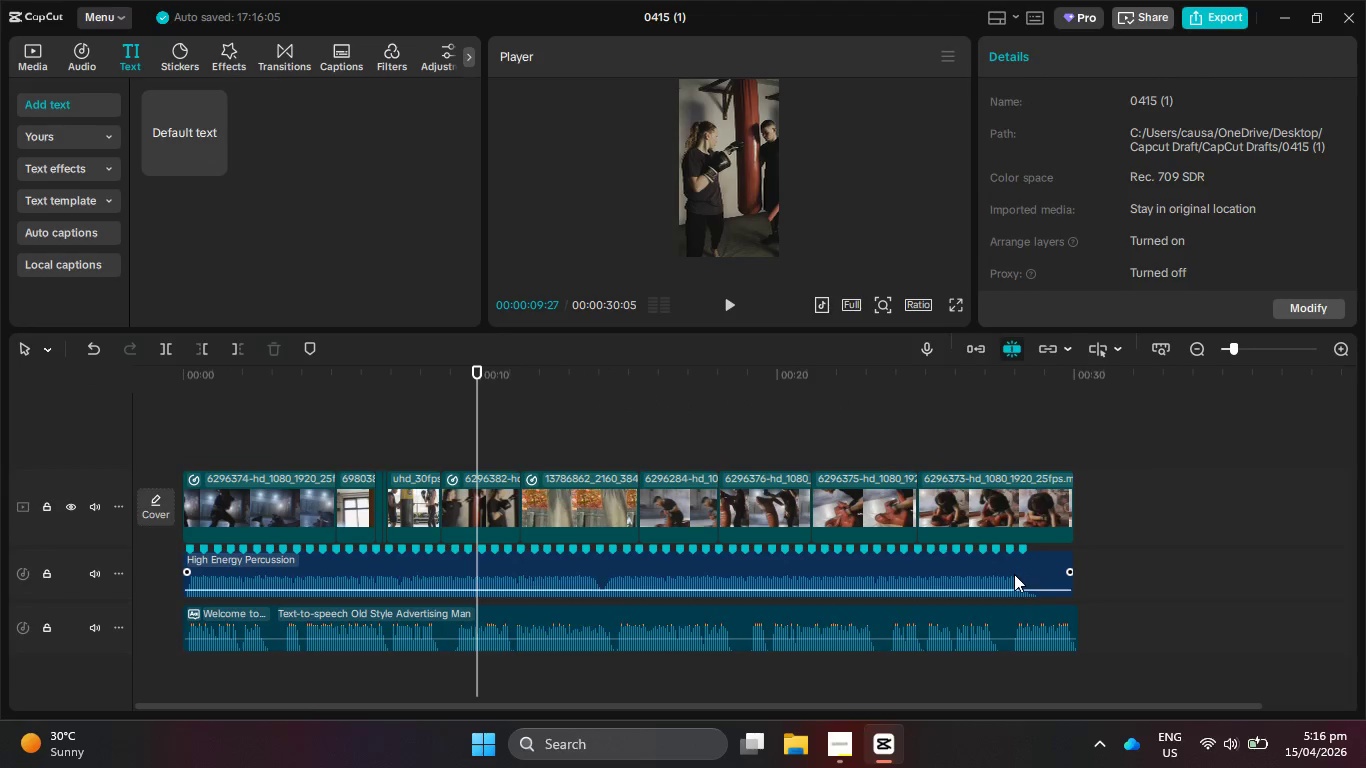 
key(Control+Z)
 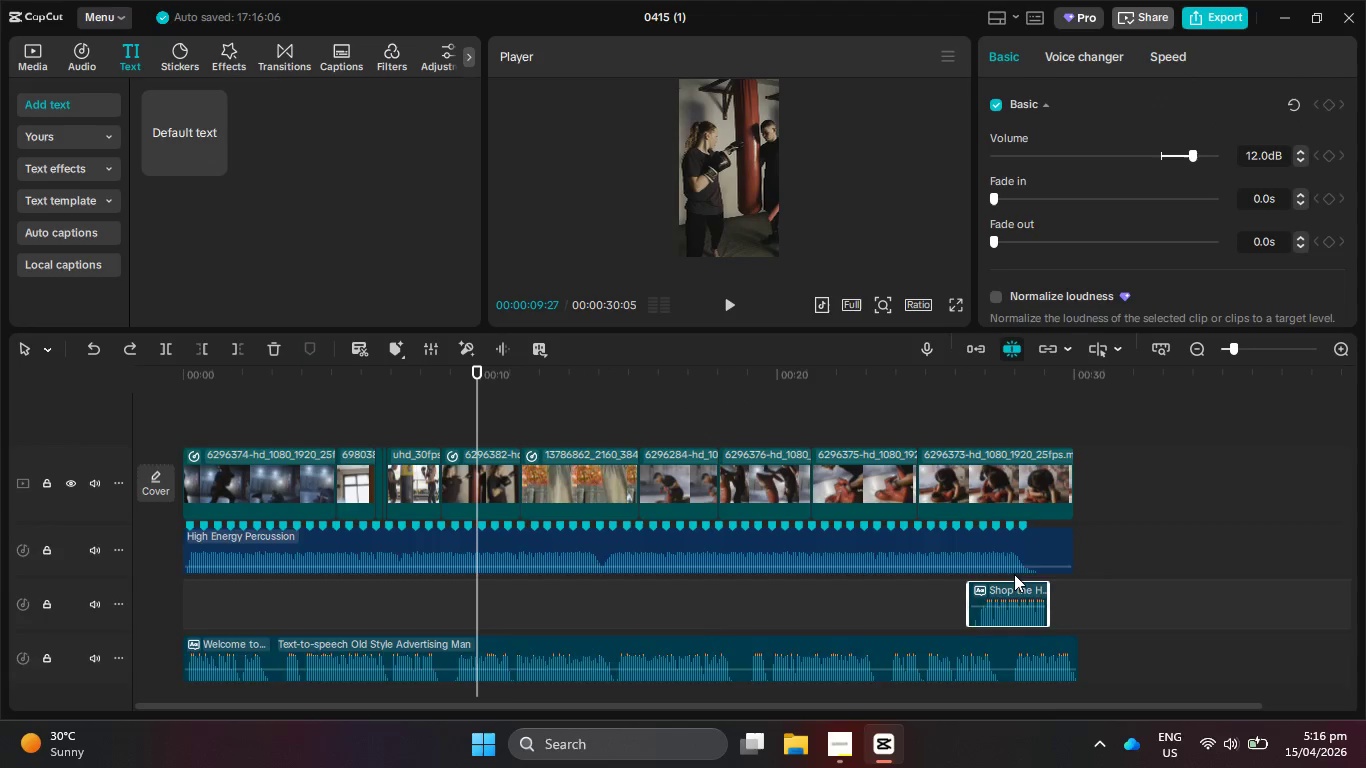 
key(Control+Z)
 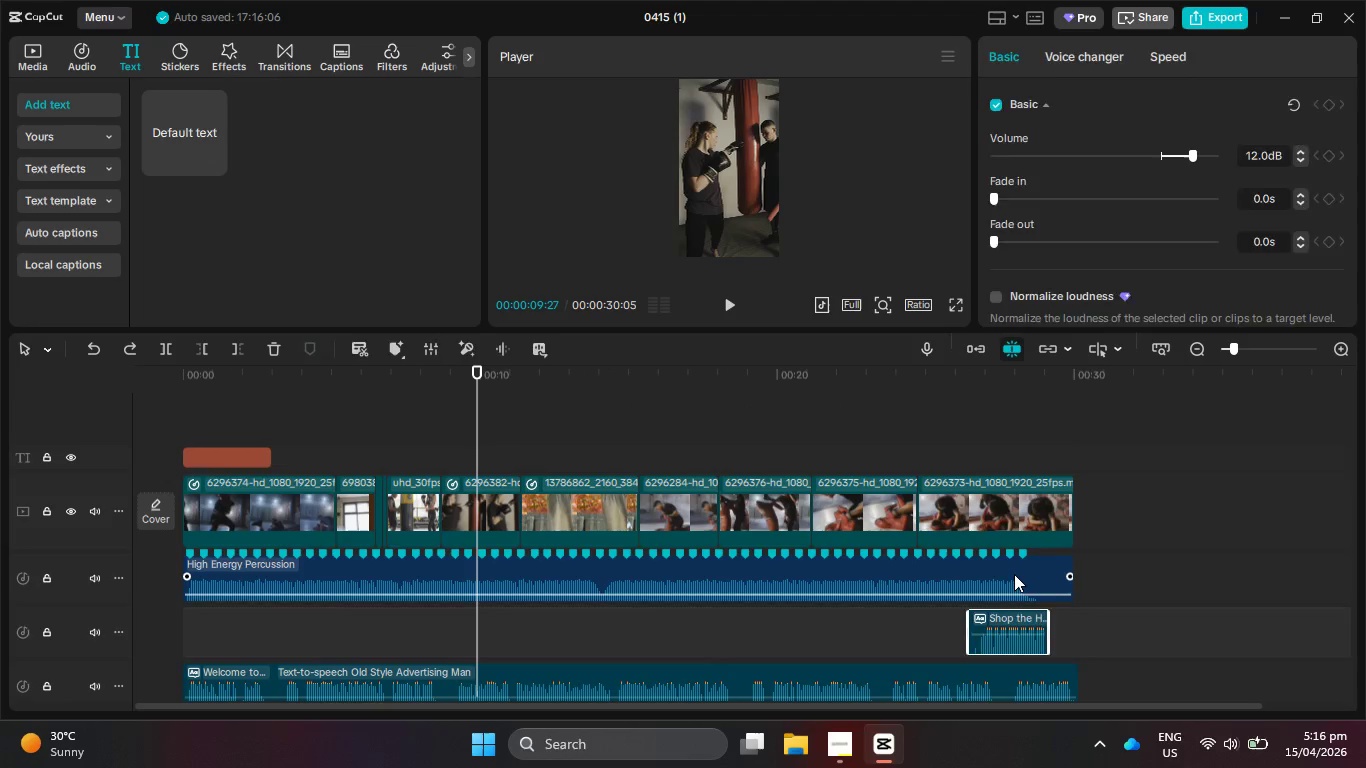 
key(Control+Z)
 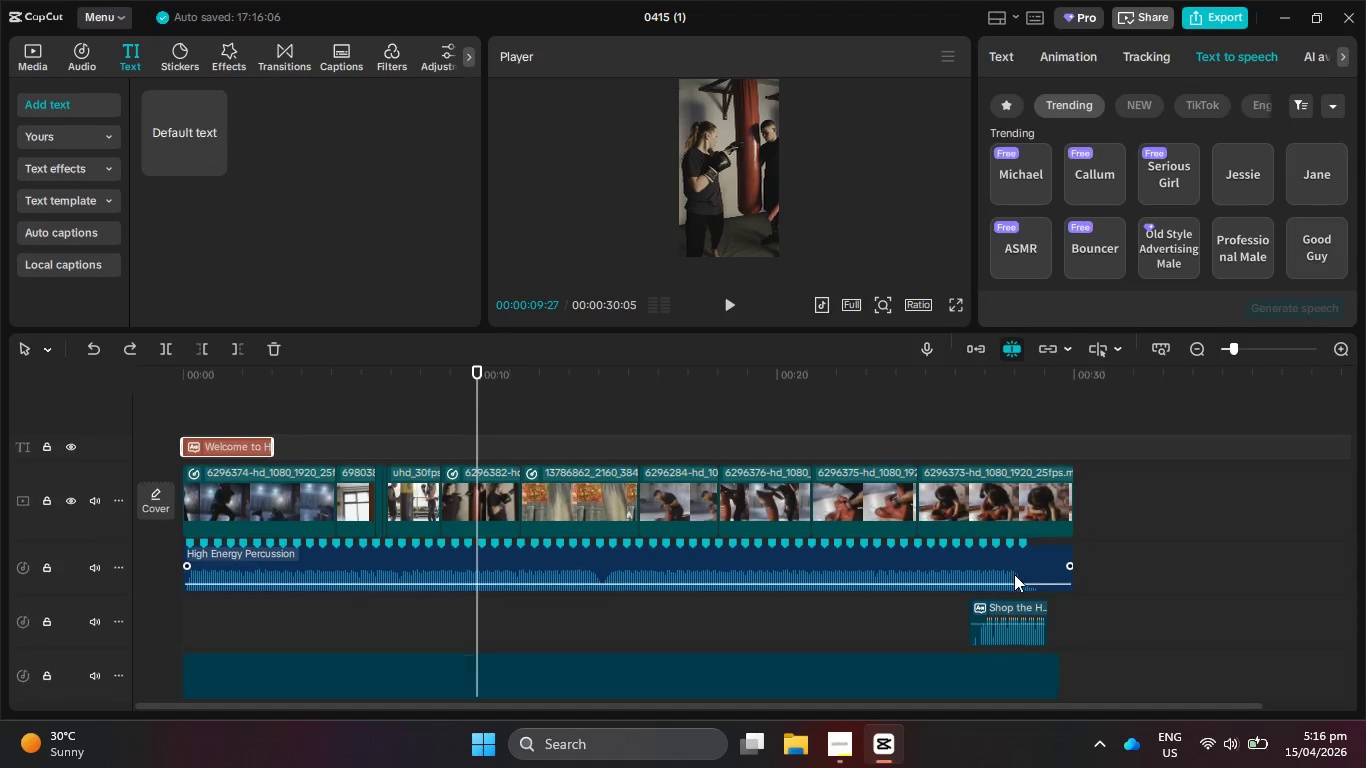 
key(Control+Z)
 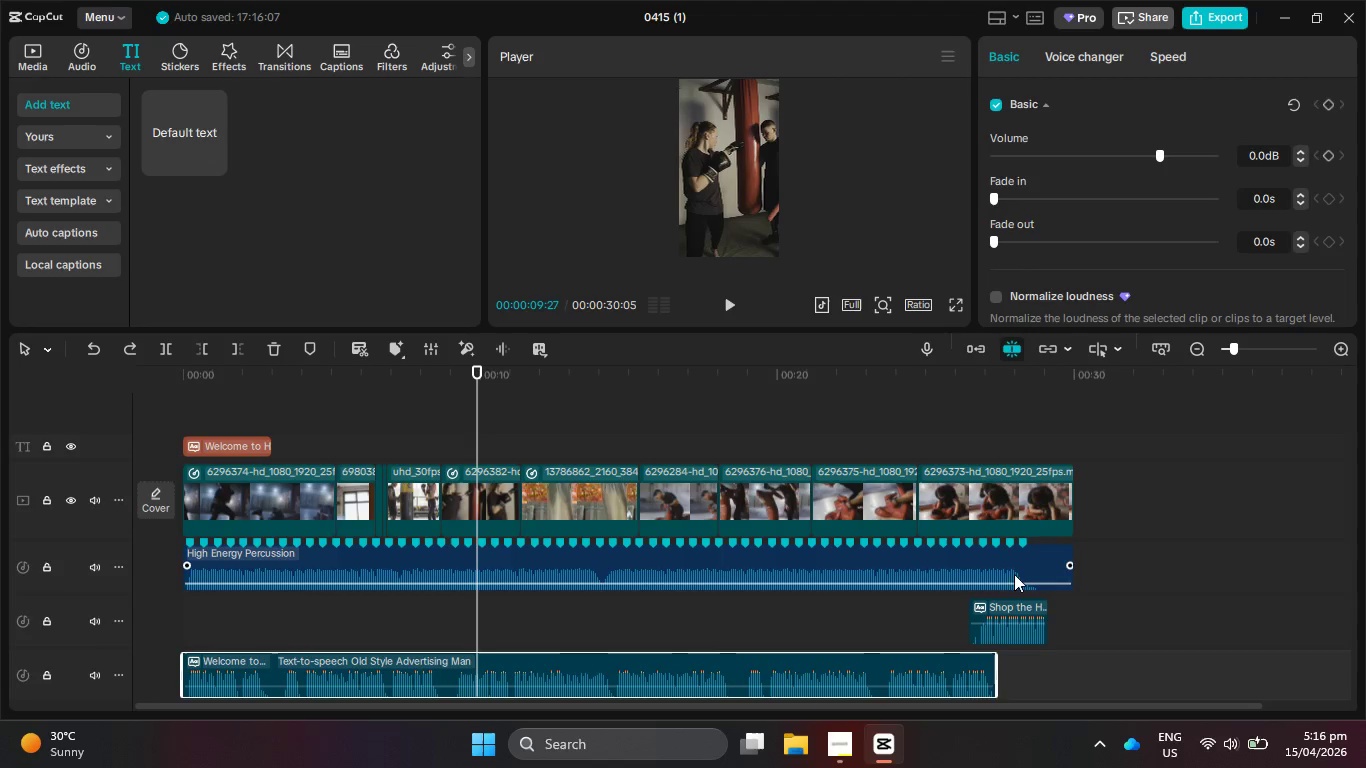 
scroll: coordinate [1014, 575], scroll_direction: down, amount: 3.0
 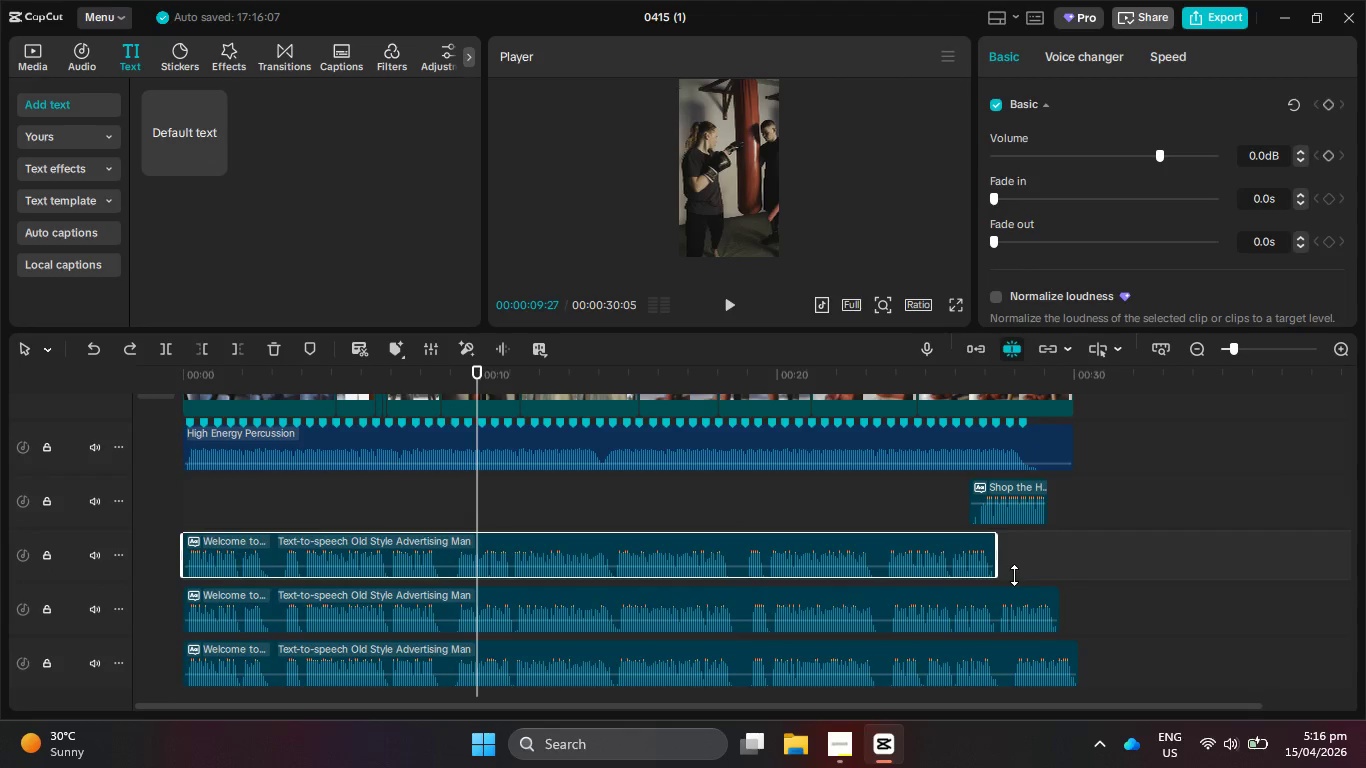 
key(Control+Y)
 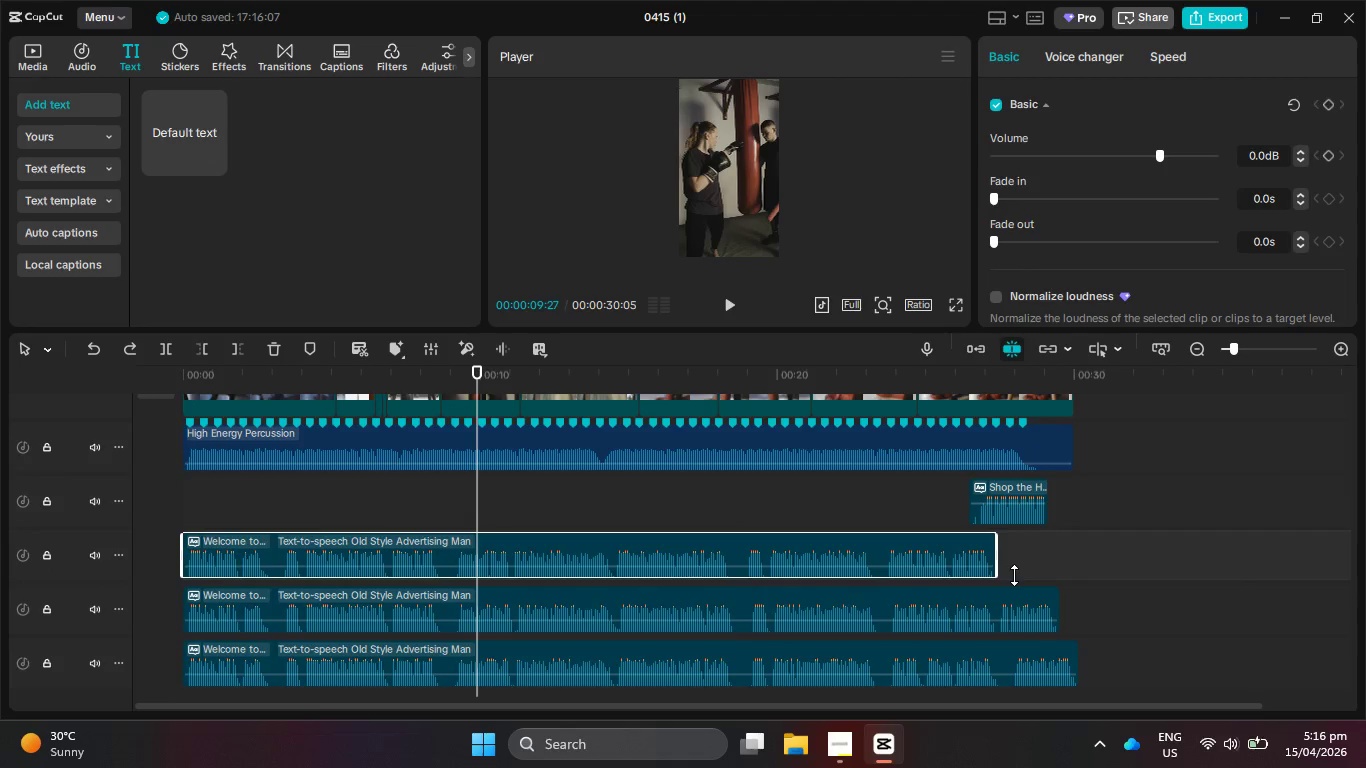 
key(Control+Y)
 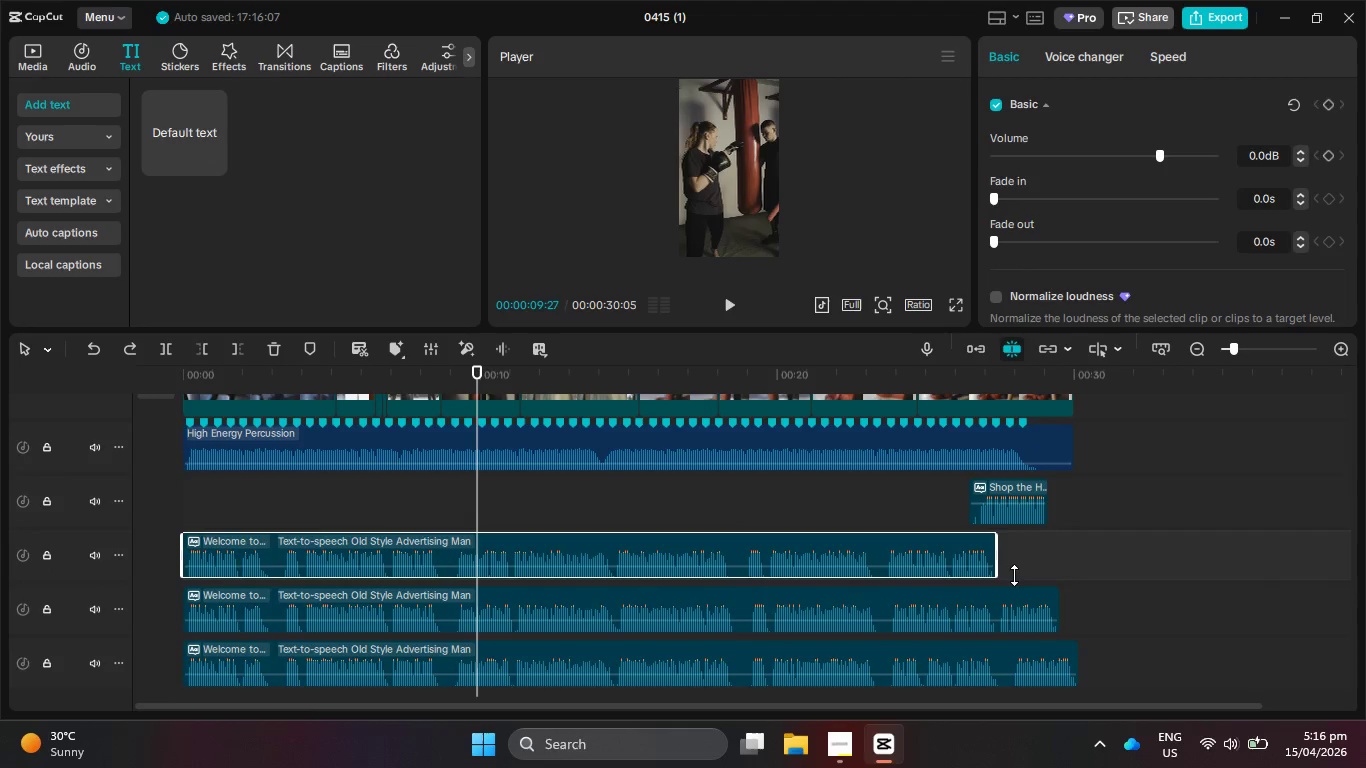 
key(Control+Z)
 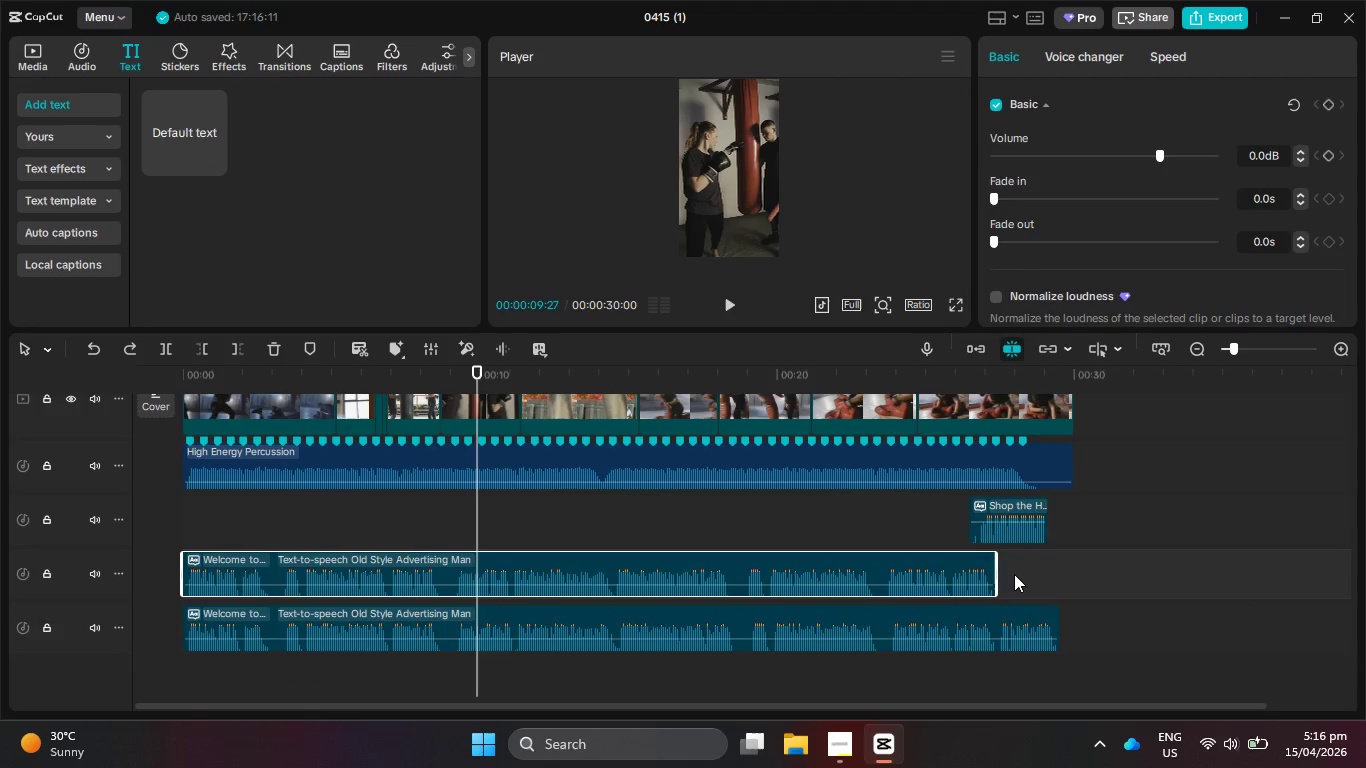 
key(Control+Z)
 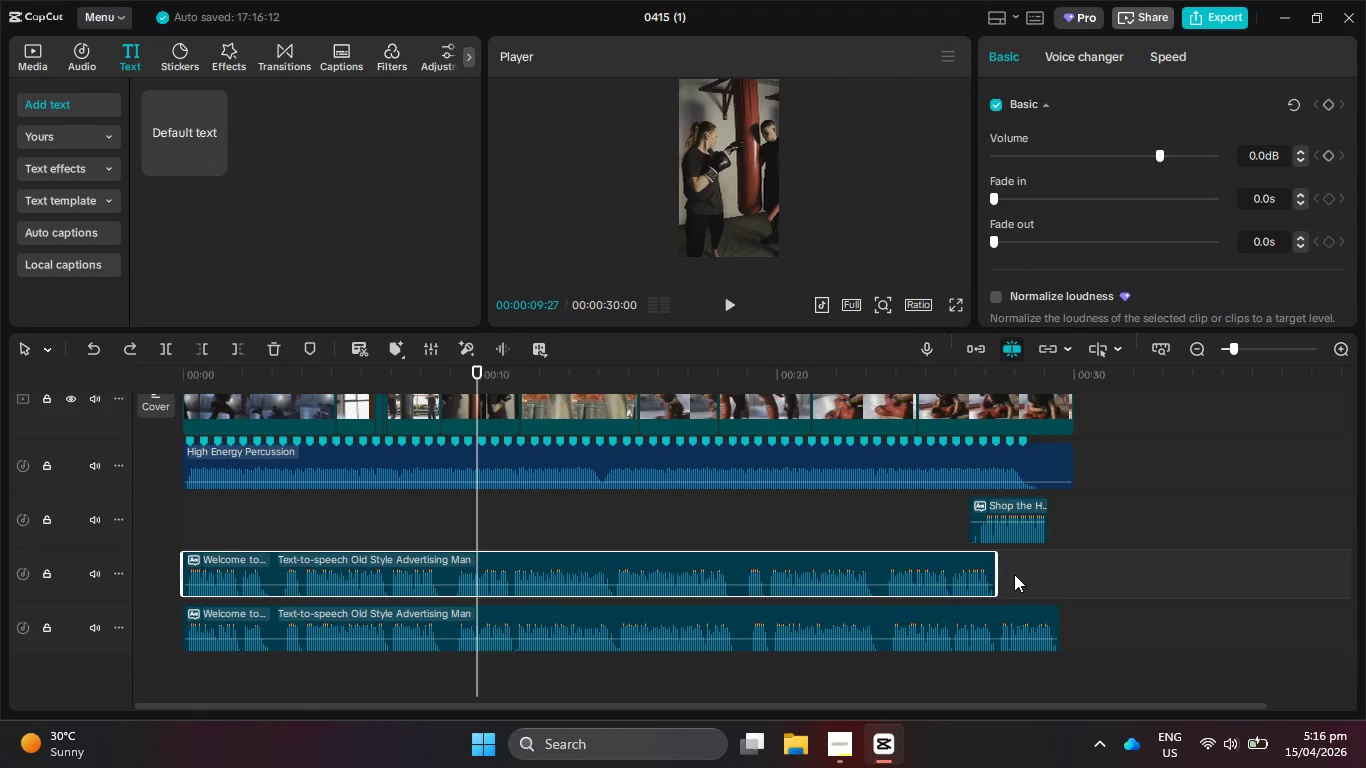 
key(Control+Shift+Z)
 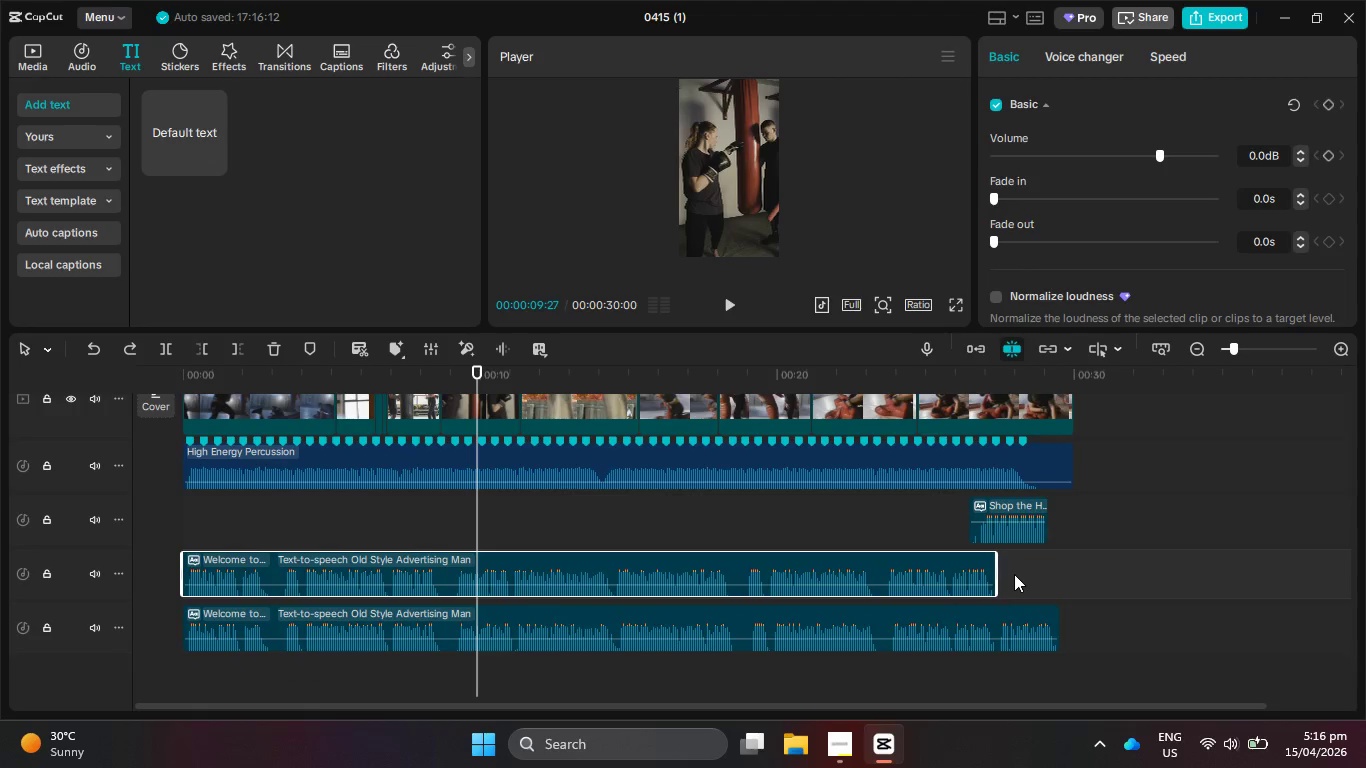 
key(Control+Shift+Z)
 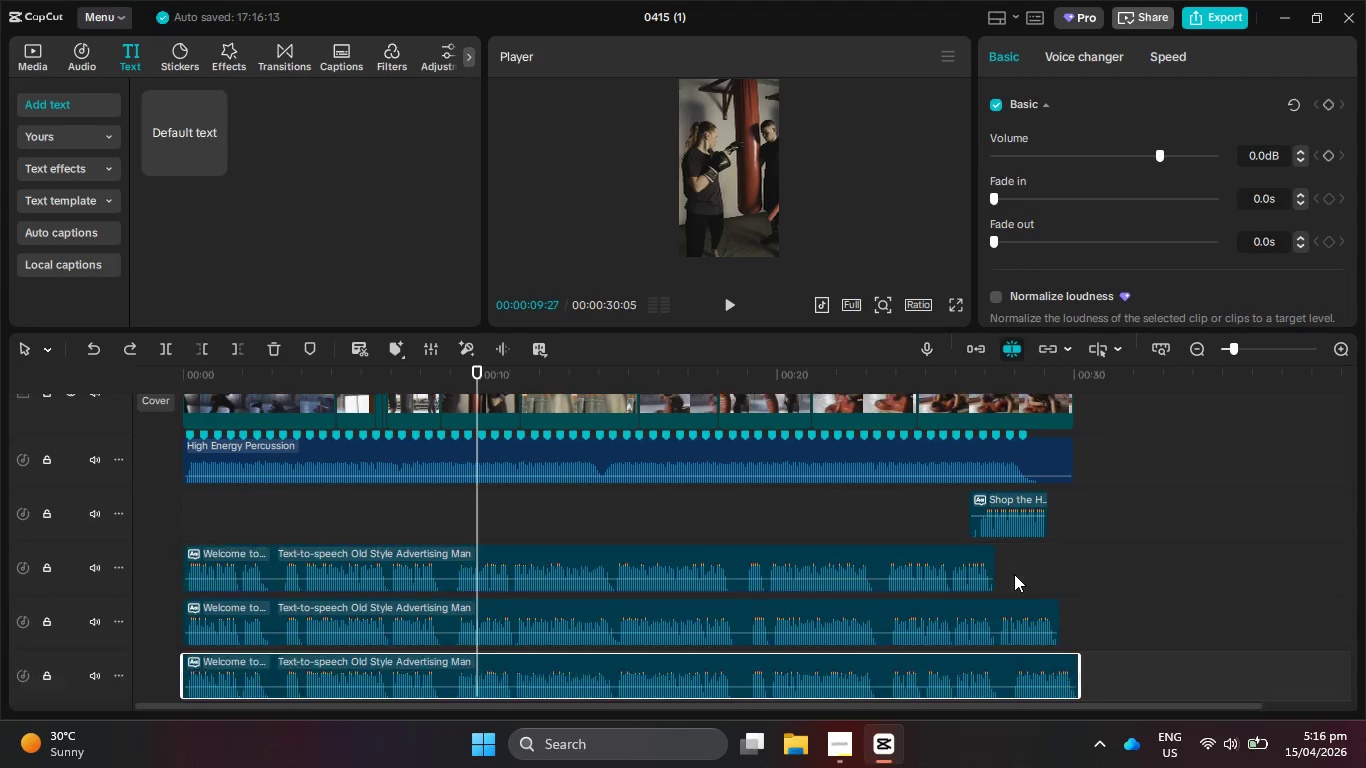 
key(Control+Shift+Z)
 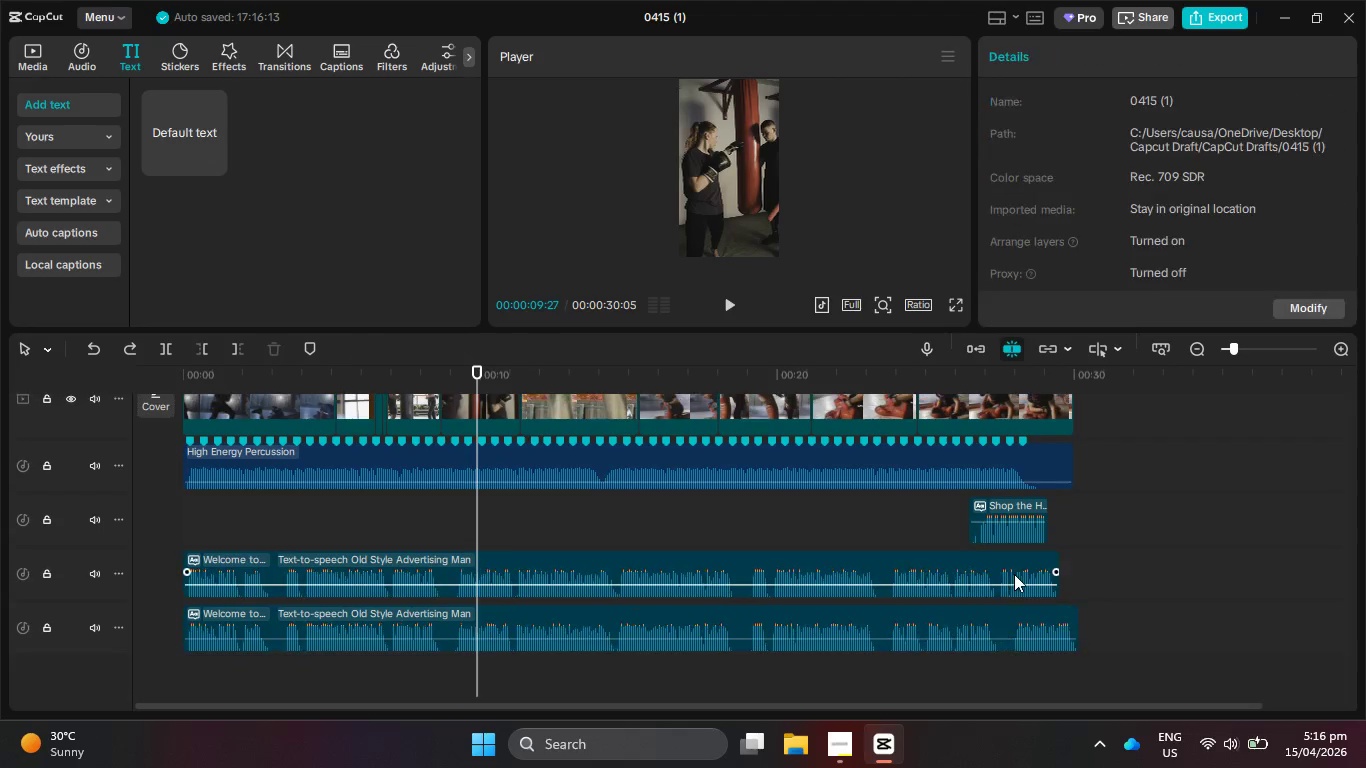 
key(Control+Shift+Z)
 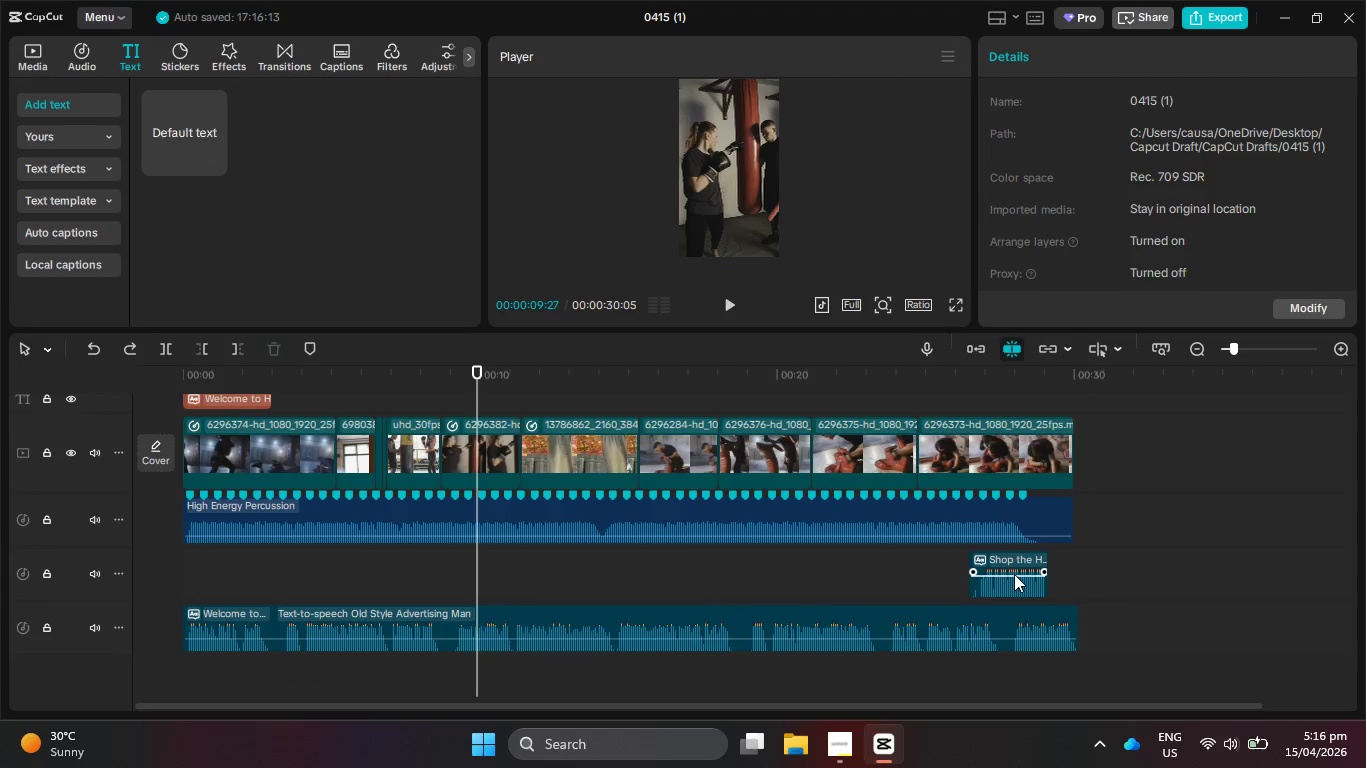 
key(Control+Shift+Z)
 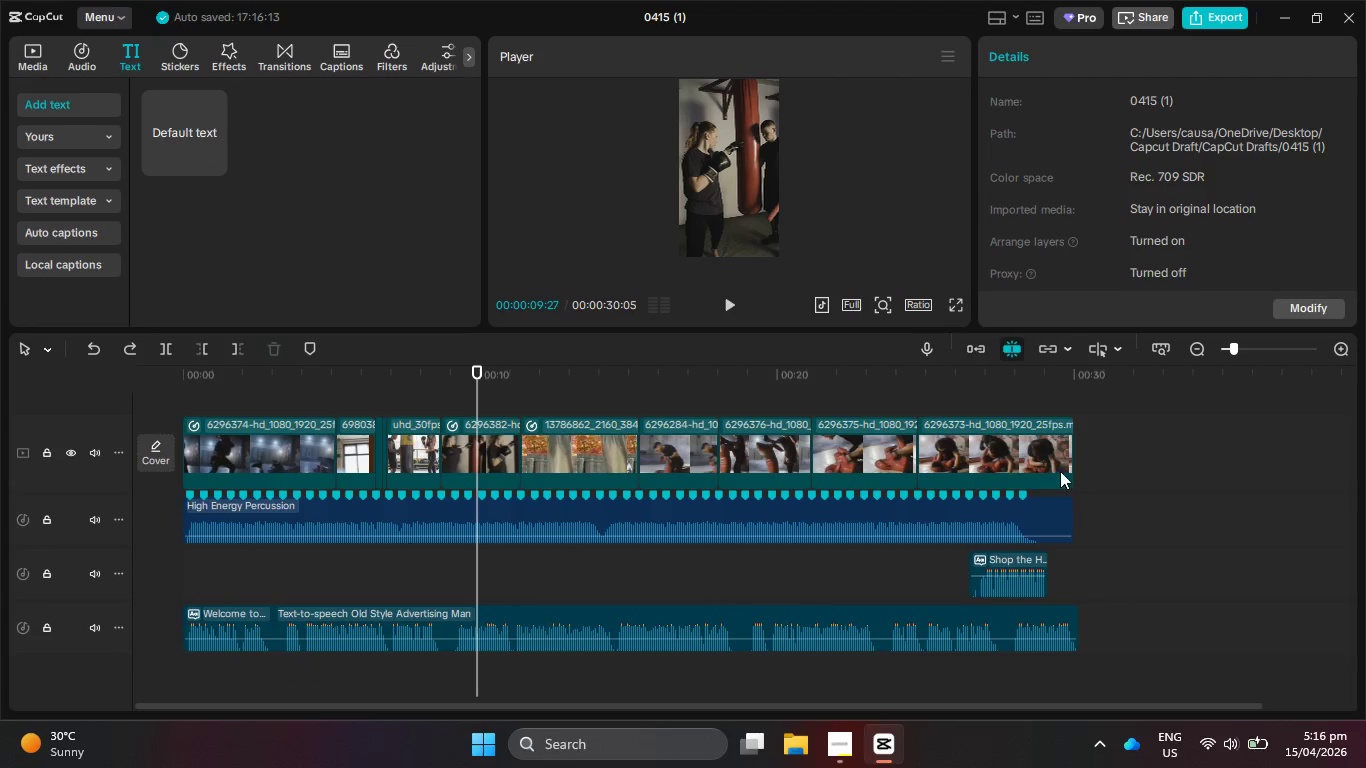 
key(Control+Shift+Z)
 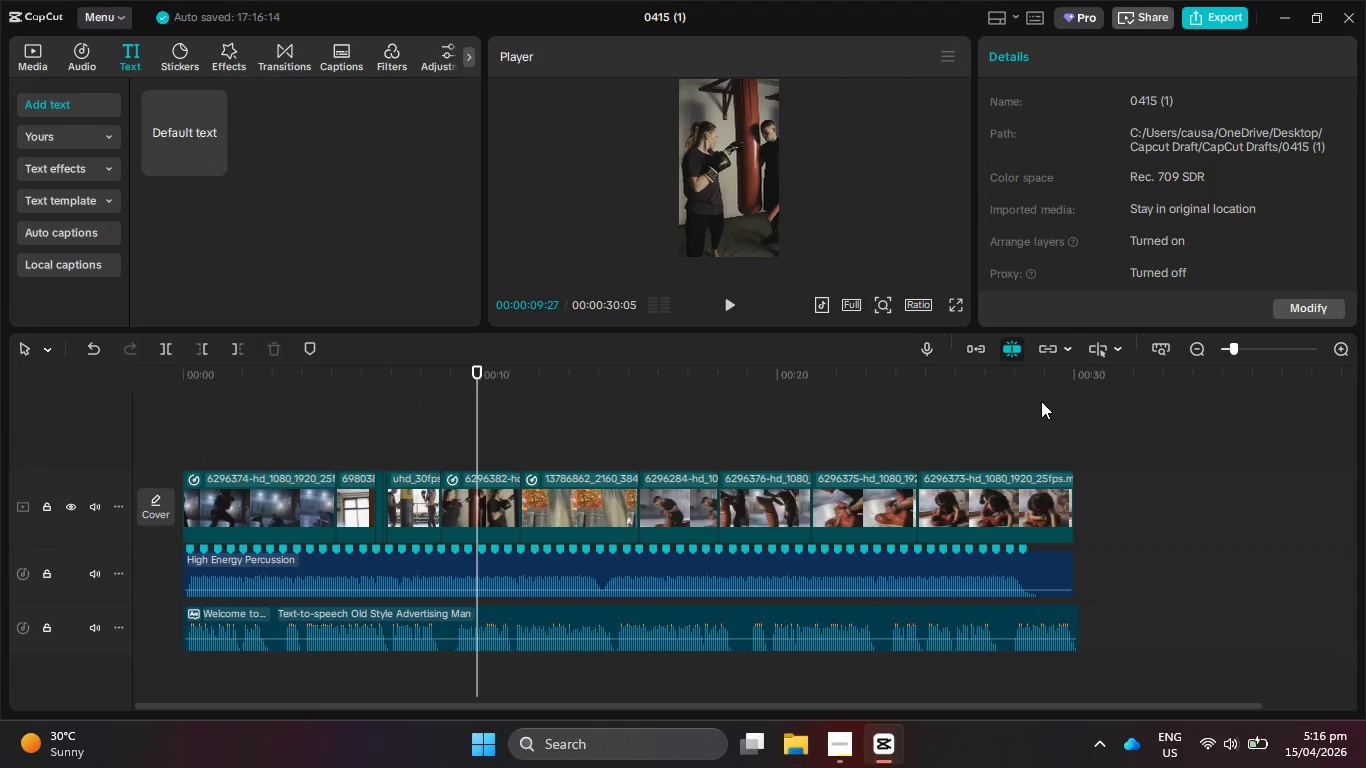 
left_click_drag(start_coordinate=[1030, 387], to_coordinate=[1008, 383])
 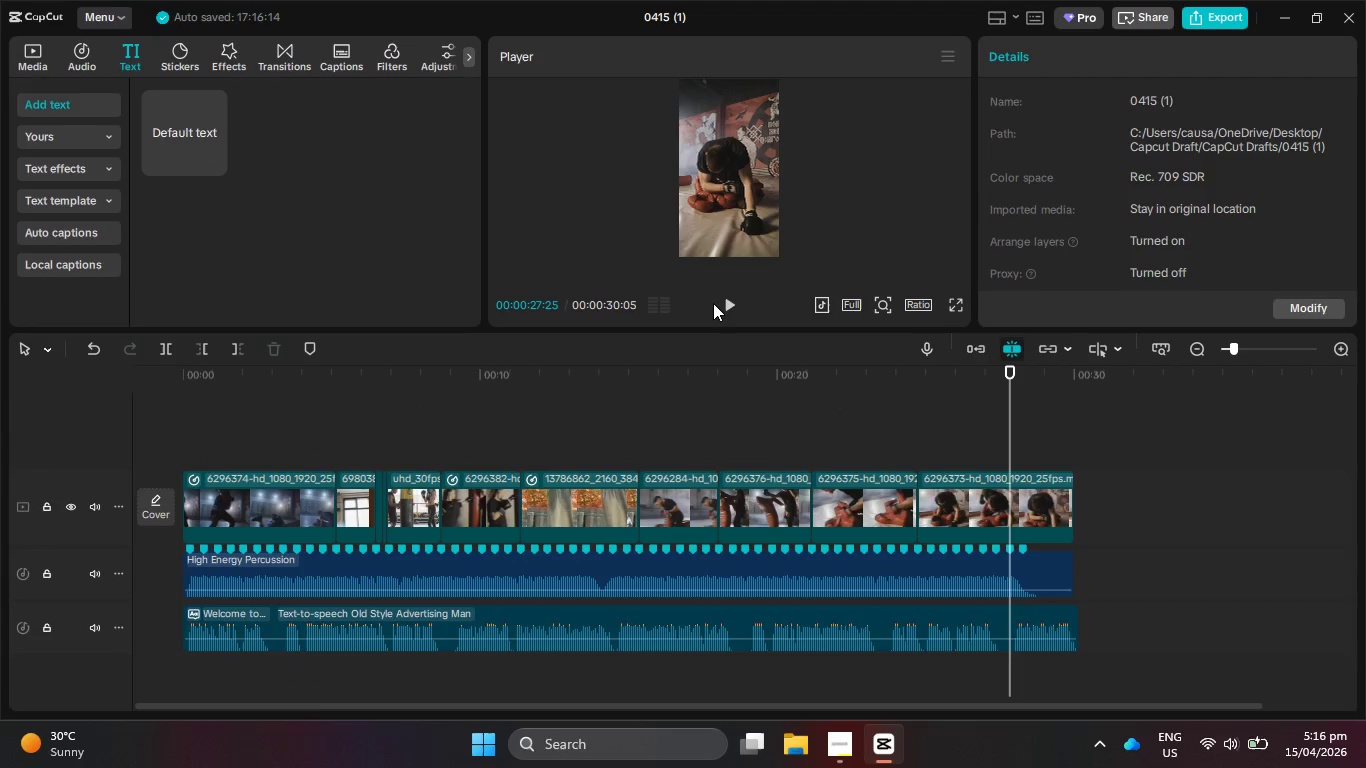 
left_click([705, 302])
 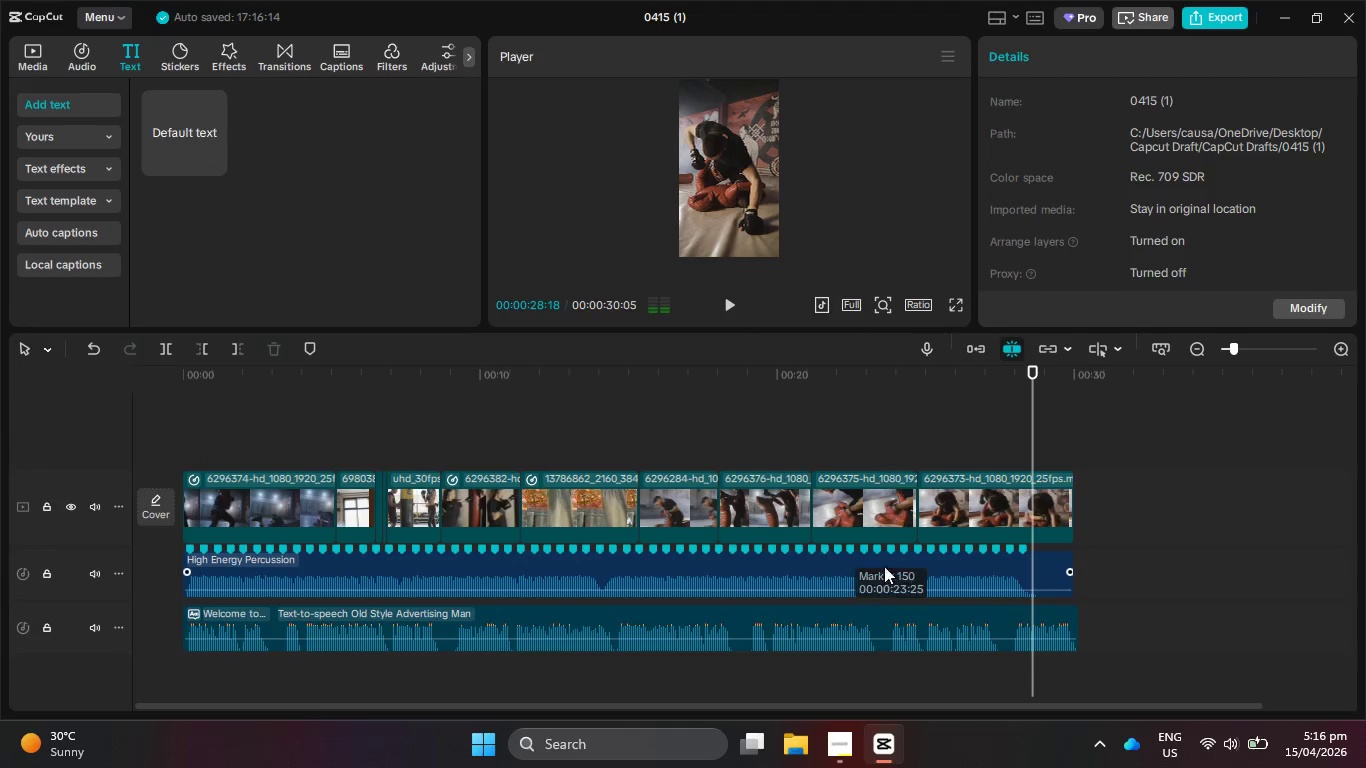 
left_click([888, 622])
 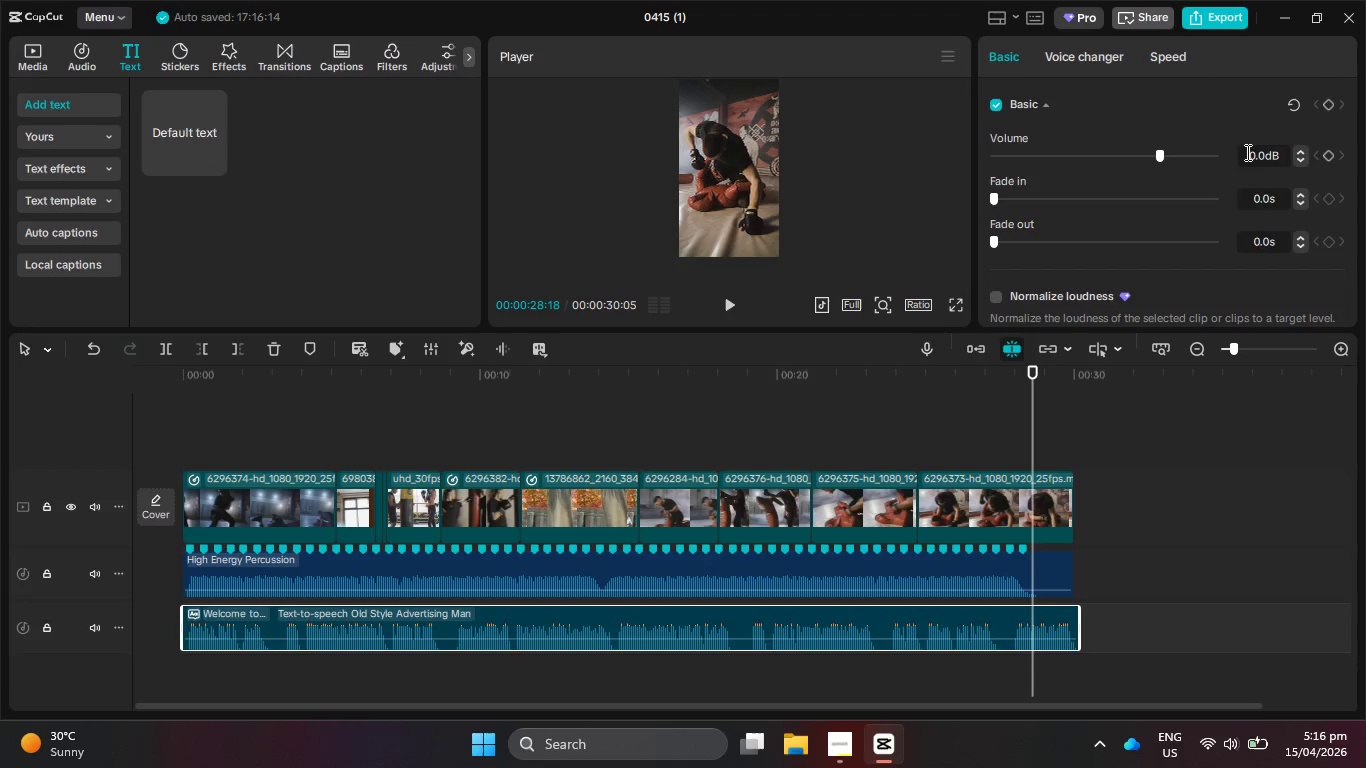 
left_click_drag(start_coordinate=[1246, 154], to_coordinate=[1271, 159])
 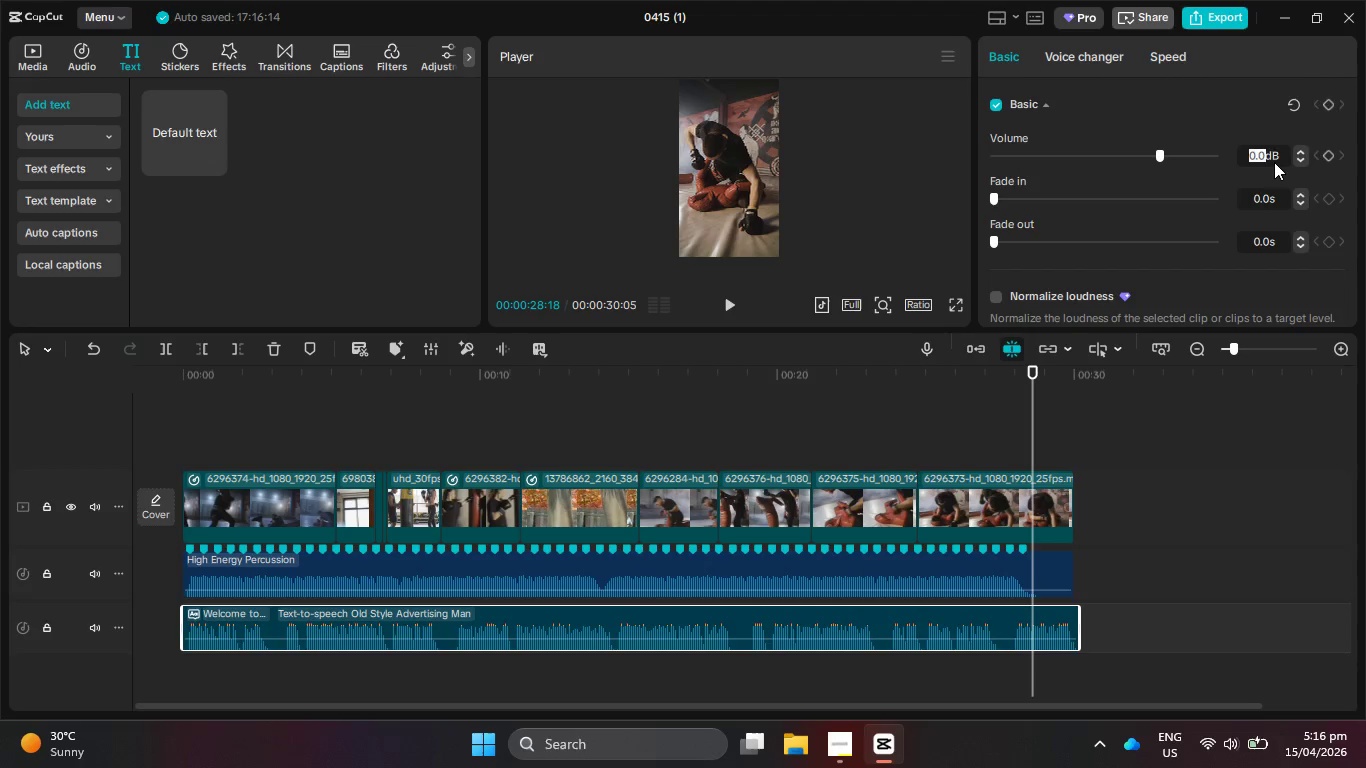 
key(Numpad1)
 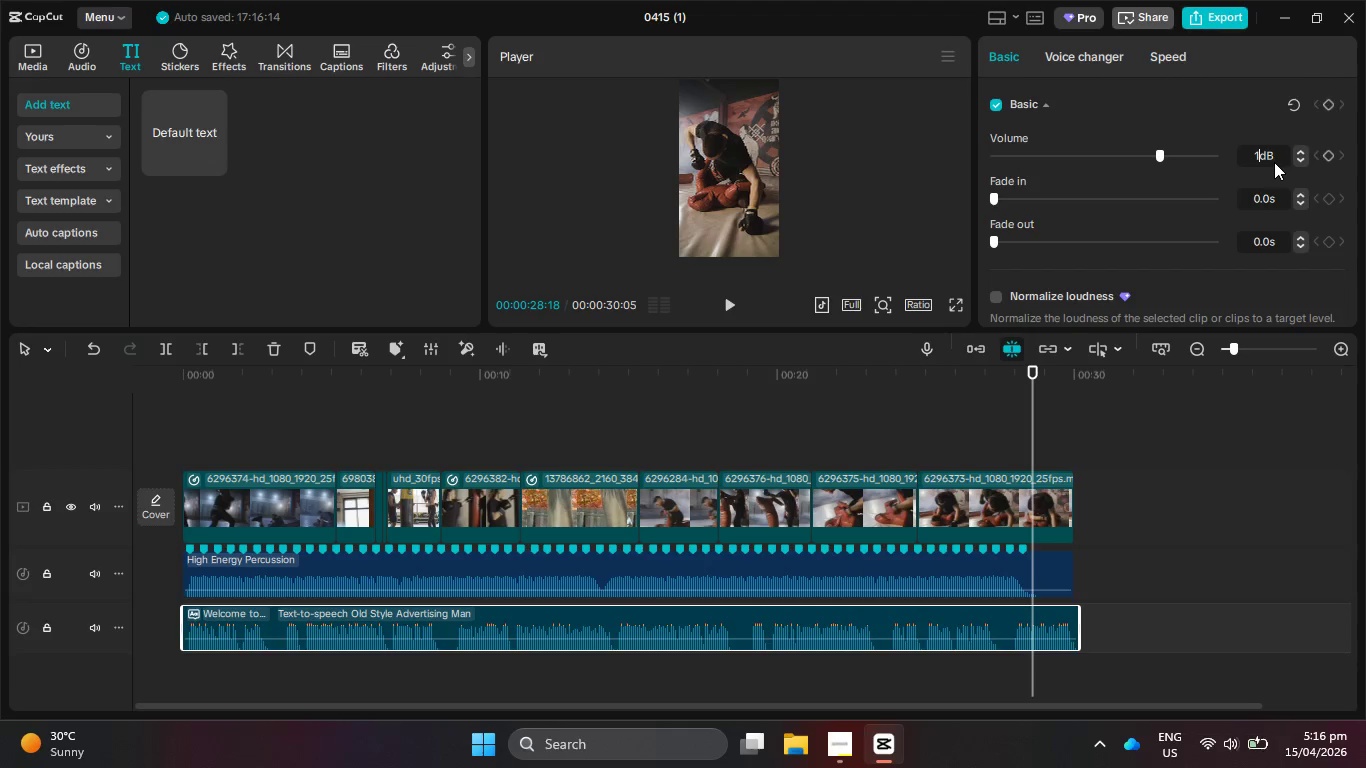 
key(Numpad0)
 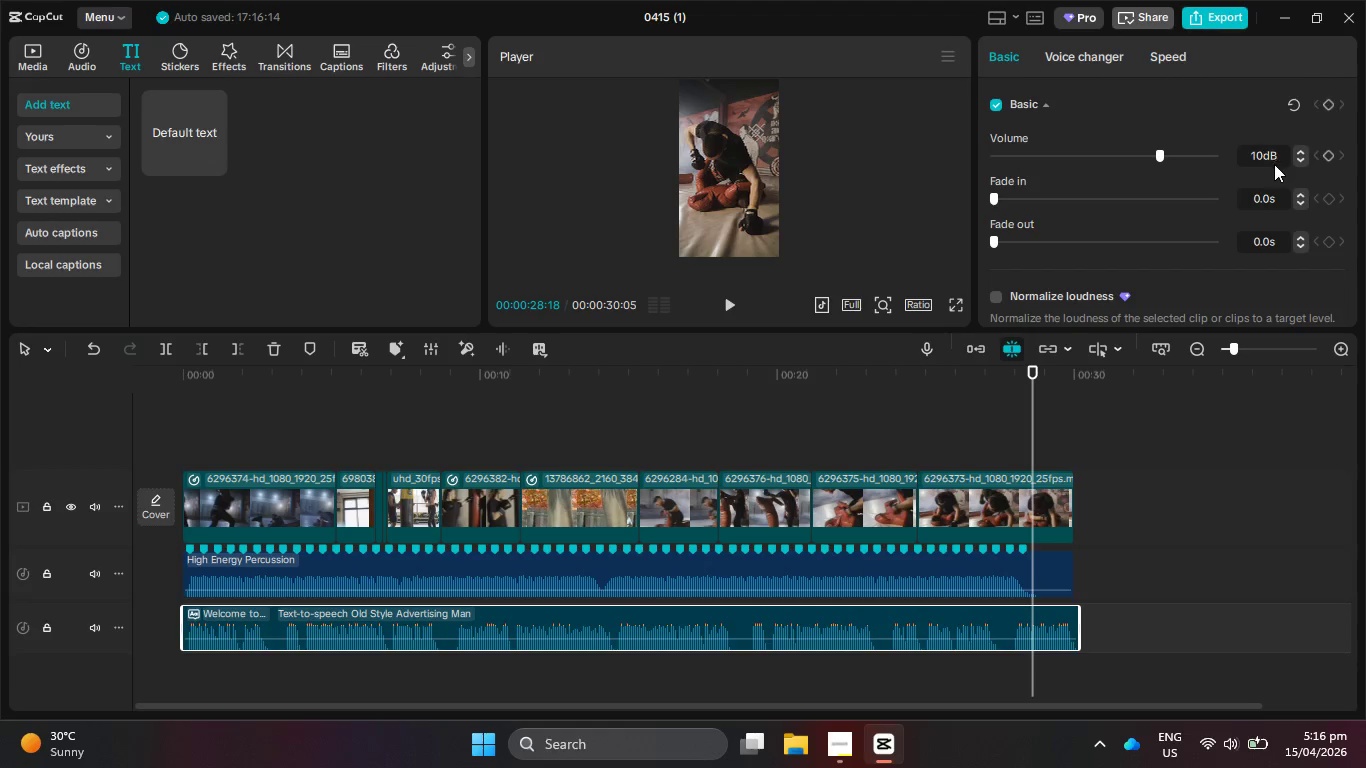 
key(NumpadEnter)
 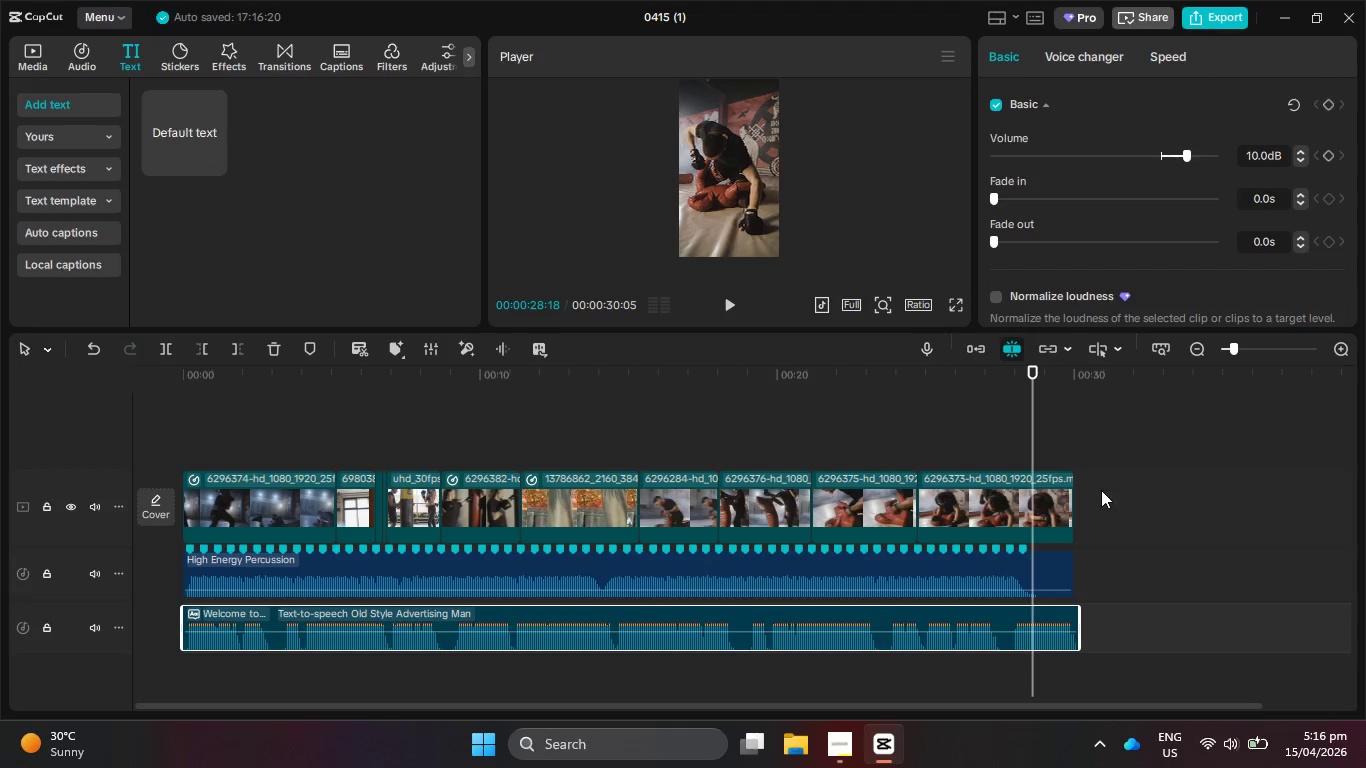 
left_click_drag(start_coordinate=[567, 366], to_coordinate=[91, 462])
 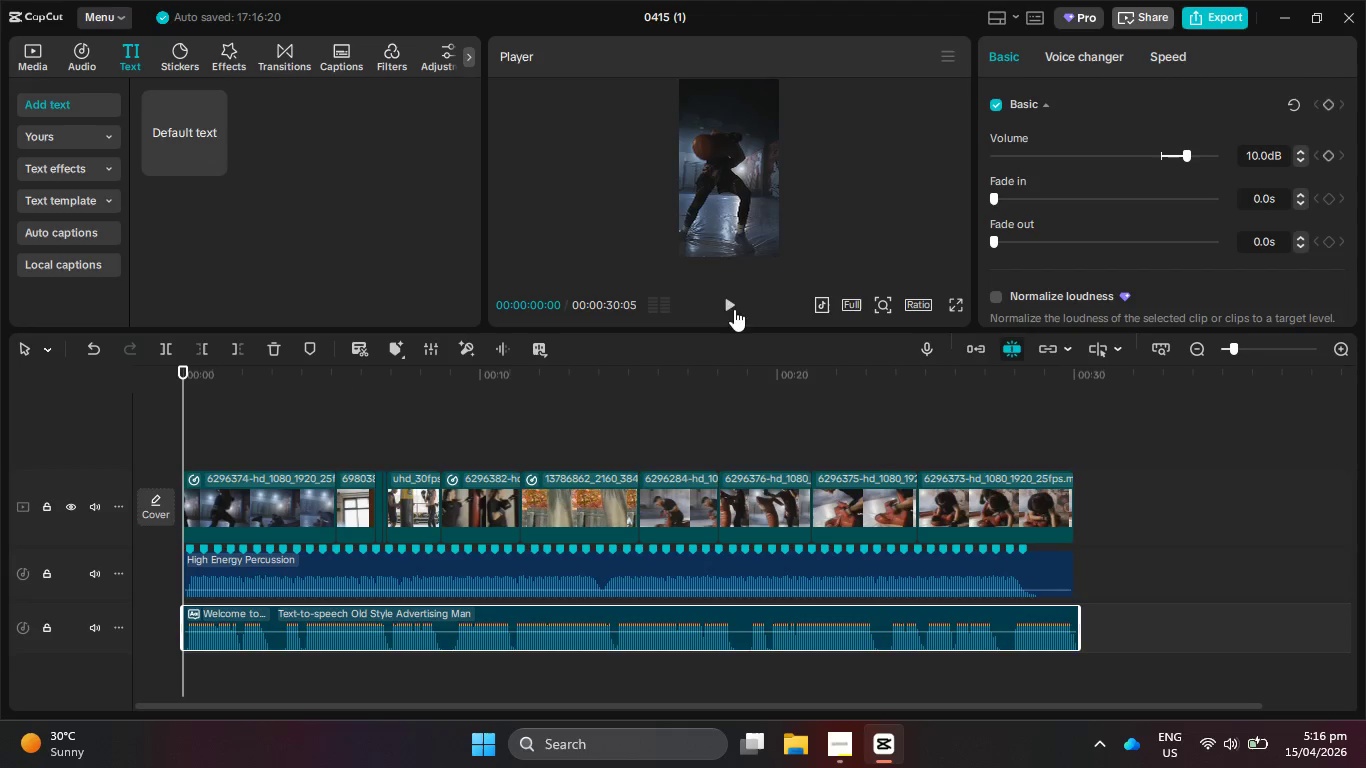 
left_click([732, 295])
 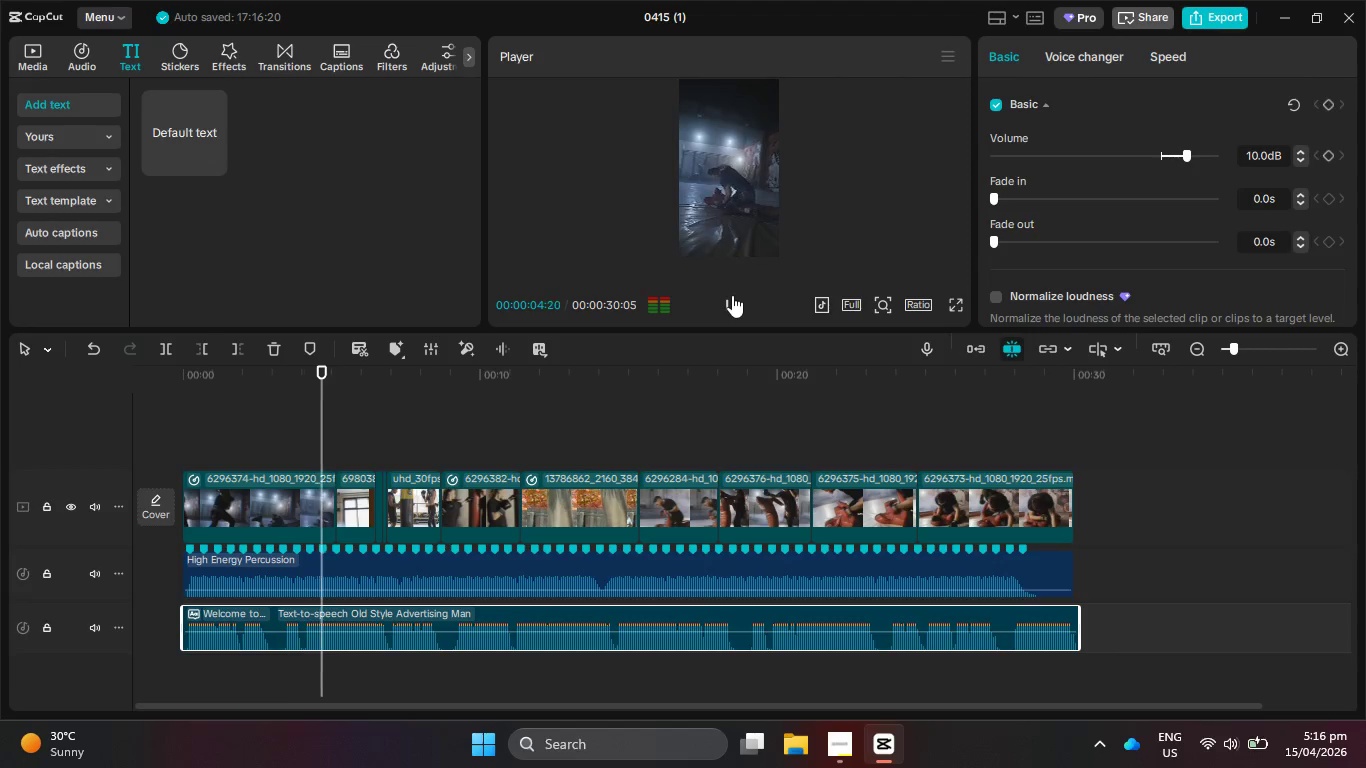 
wait(6.36)
 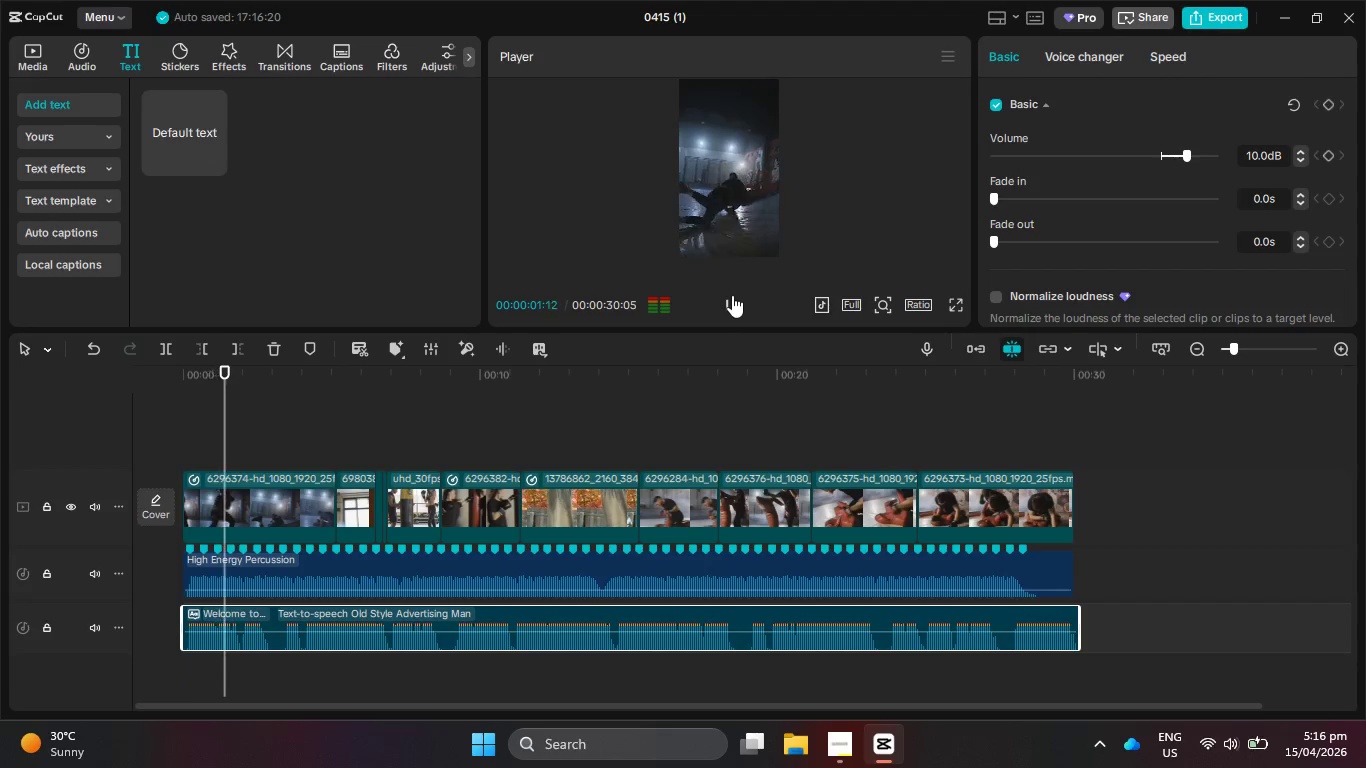 
hold_key(key=ControlLeft, duration=1.94)
scroll: coordinate [679, 577], scroll_direction: up, amount: 25.0
 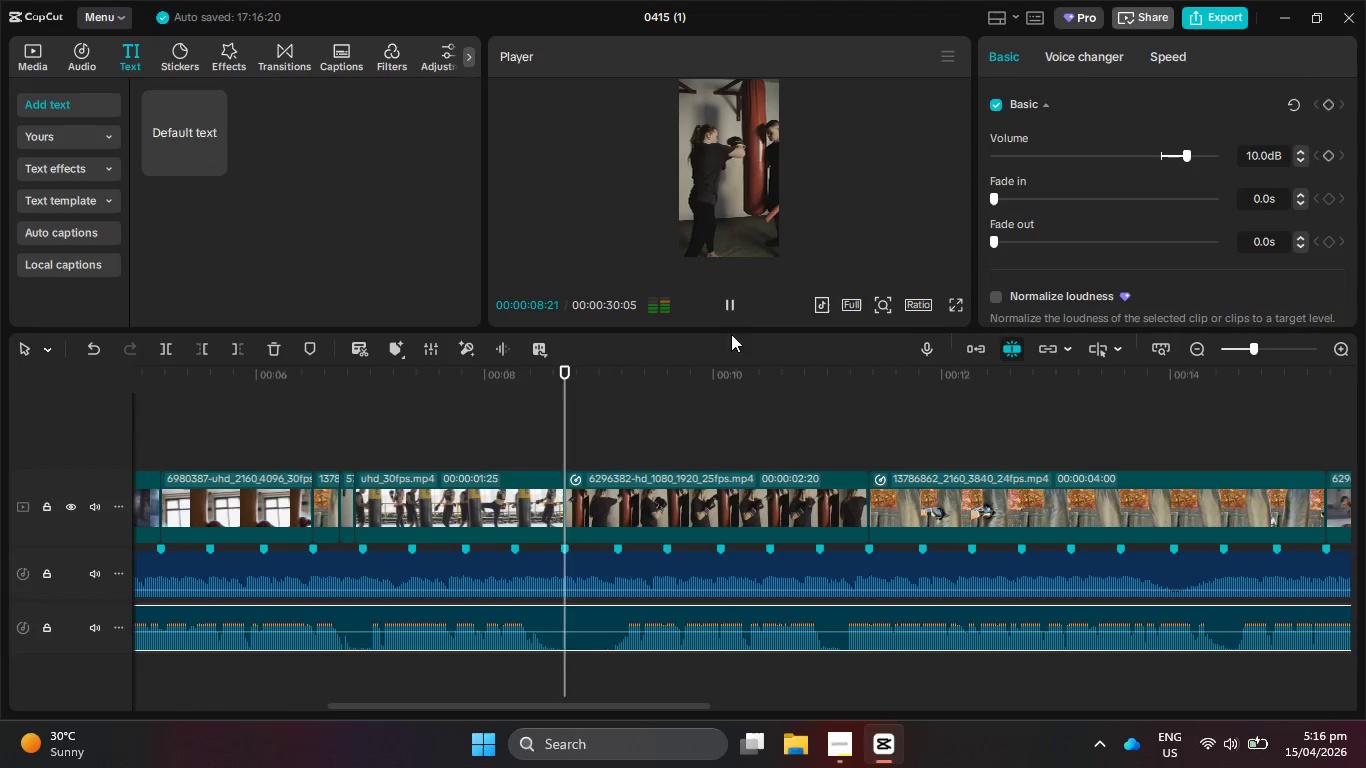 
left_click([727, 309])
 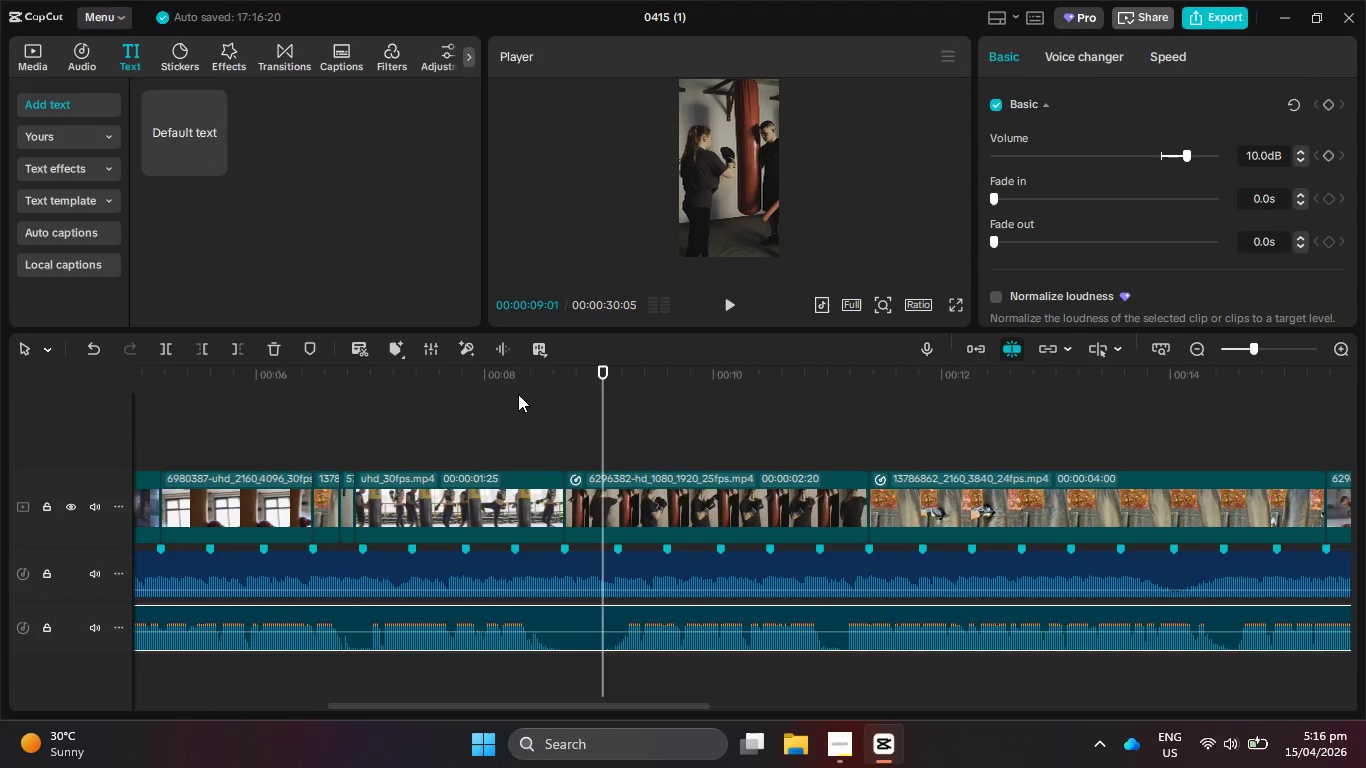 
left_click_drag(start_coordinate=[519, 391], to_coordinate=[453, 439])
 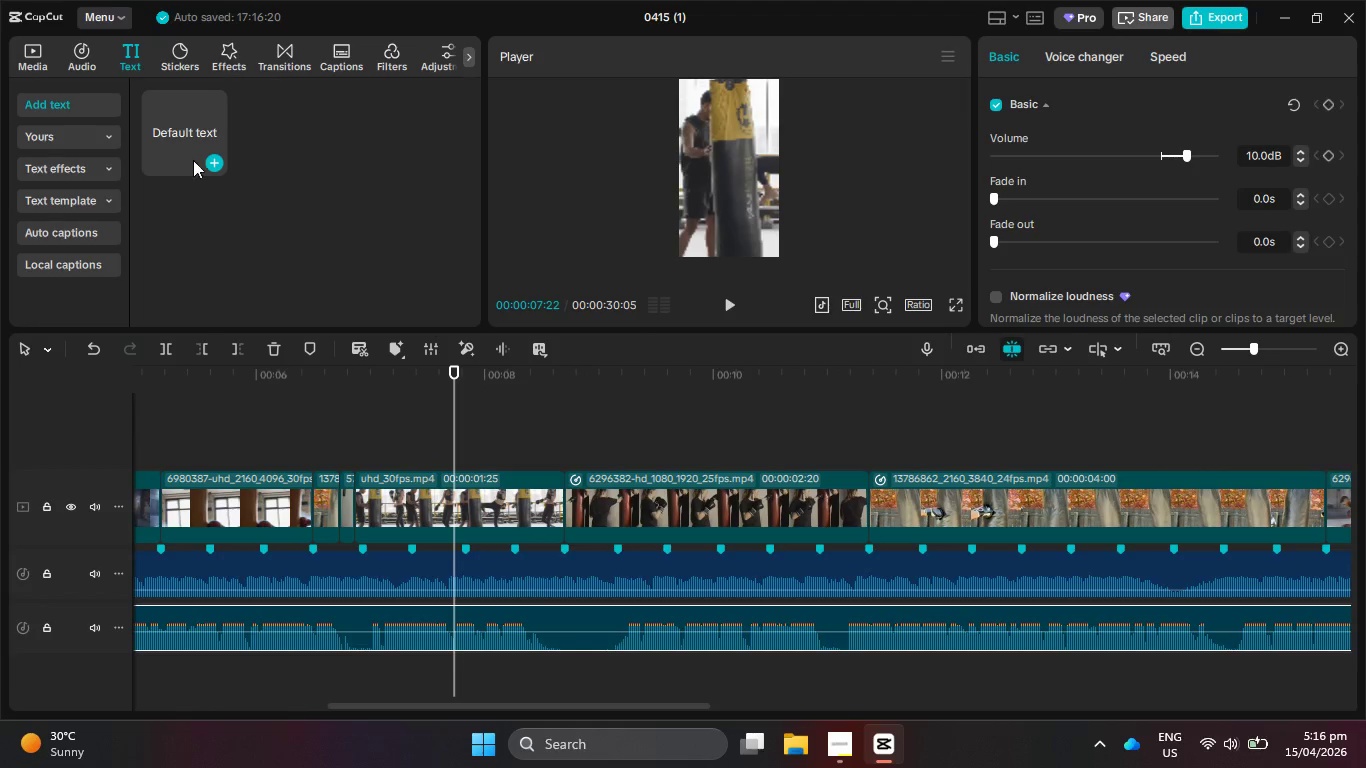 
left_click([216, 165])
 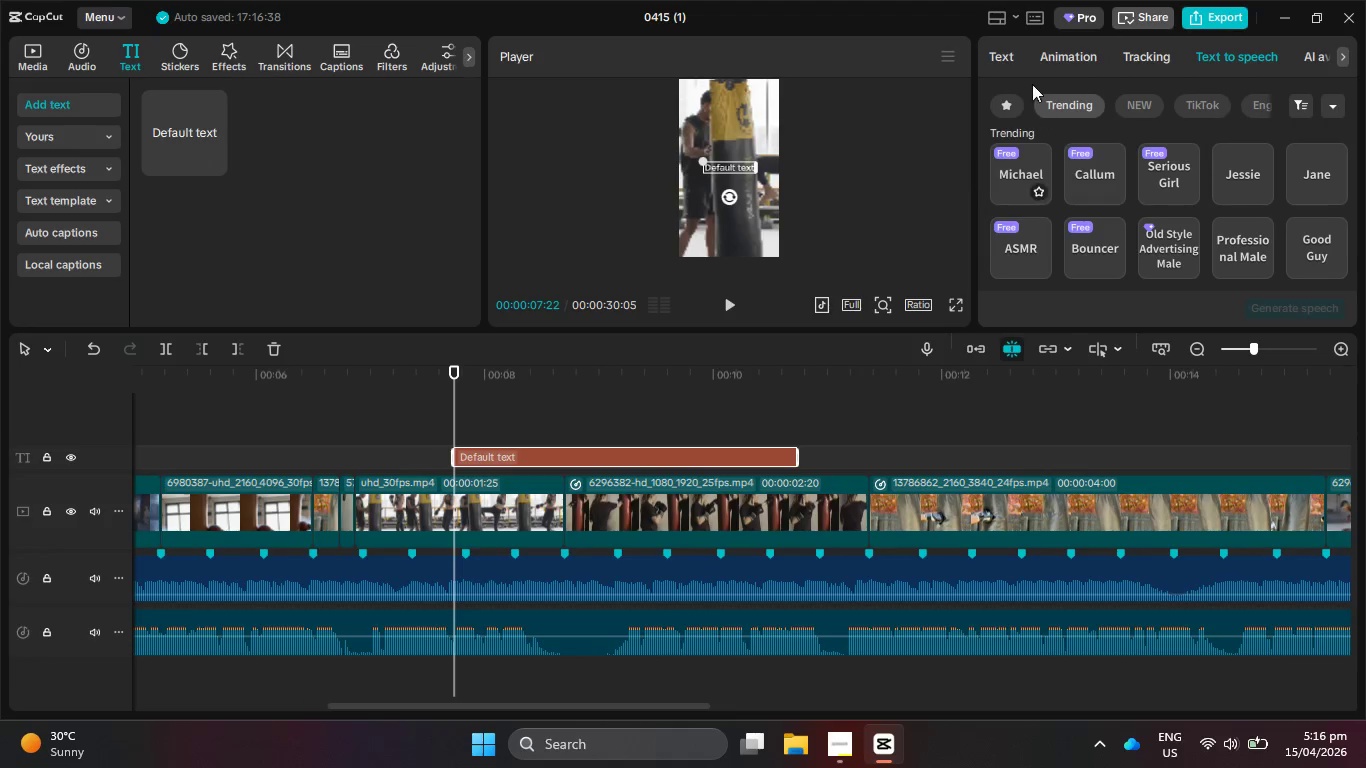 
left_click([1003, 57])
 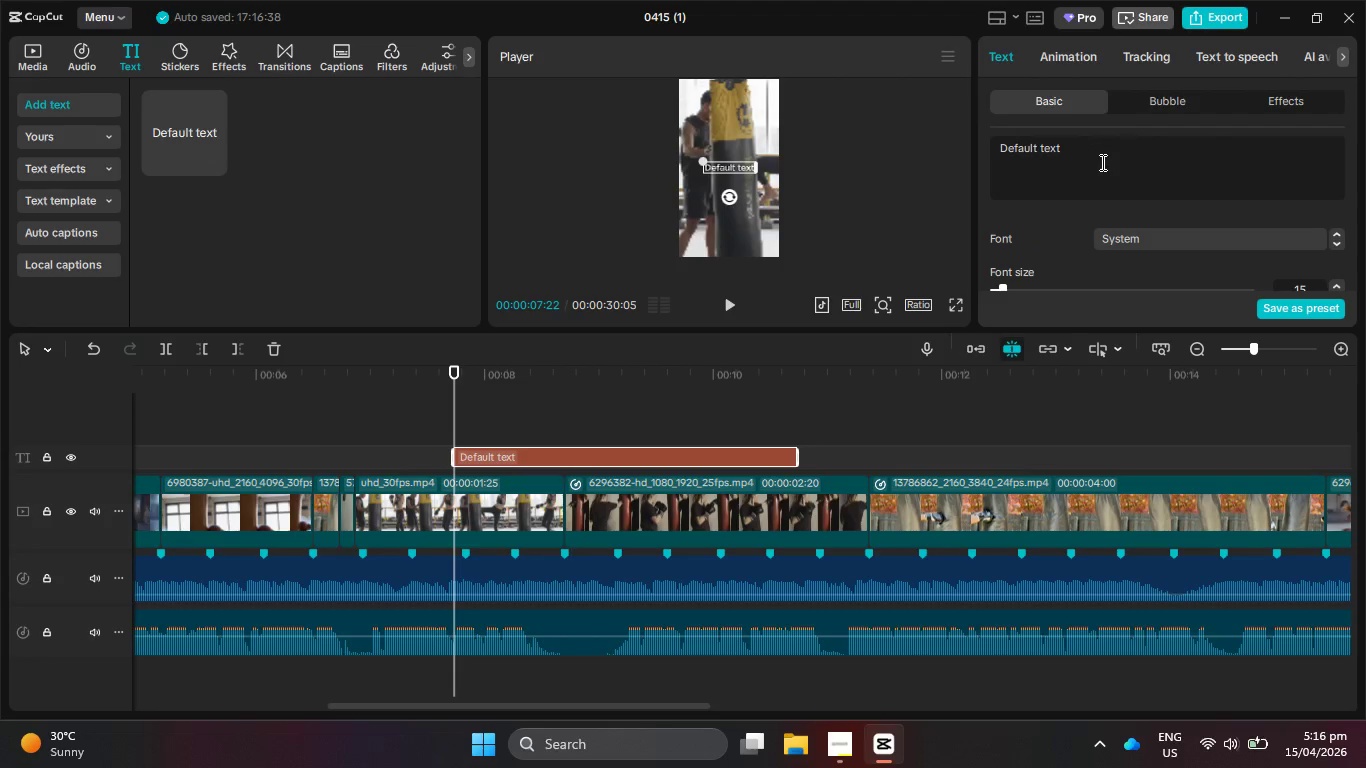 
left_click_drag(start_coordinate=[1101, 162], to_coordinate=[972, 142])
 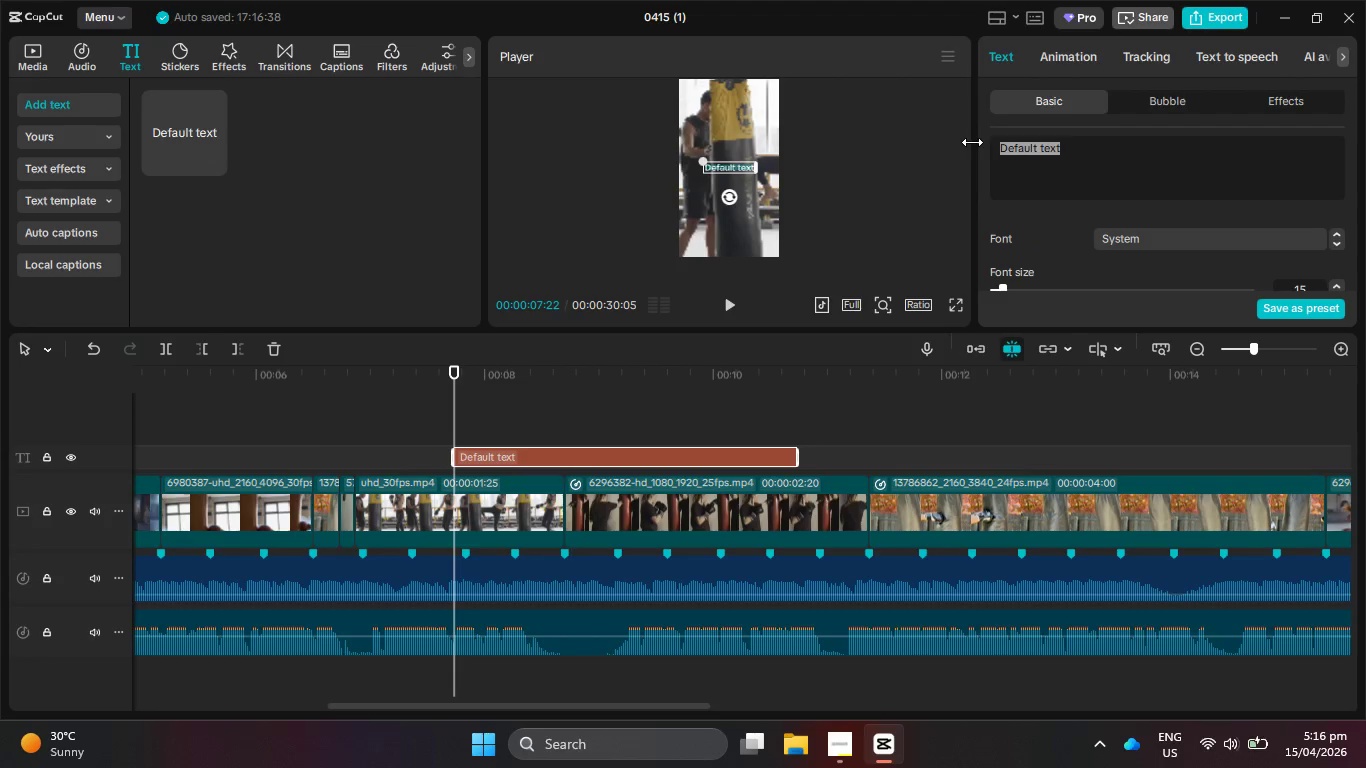 
type(Built for Grit)
 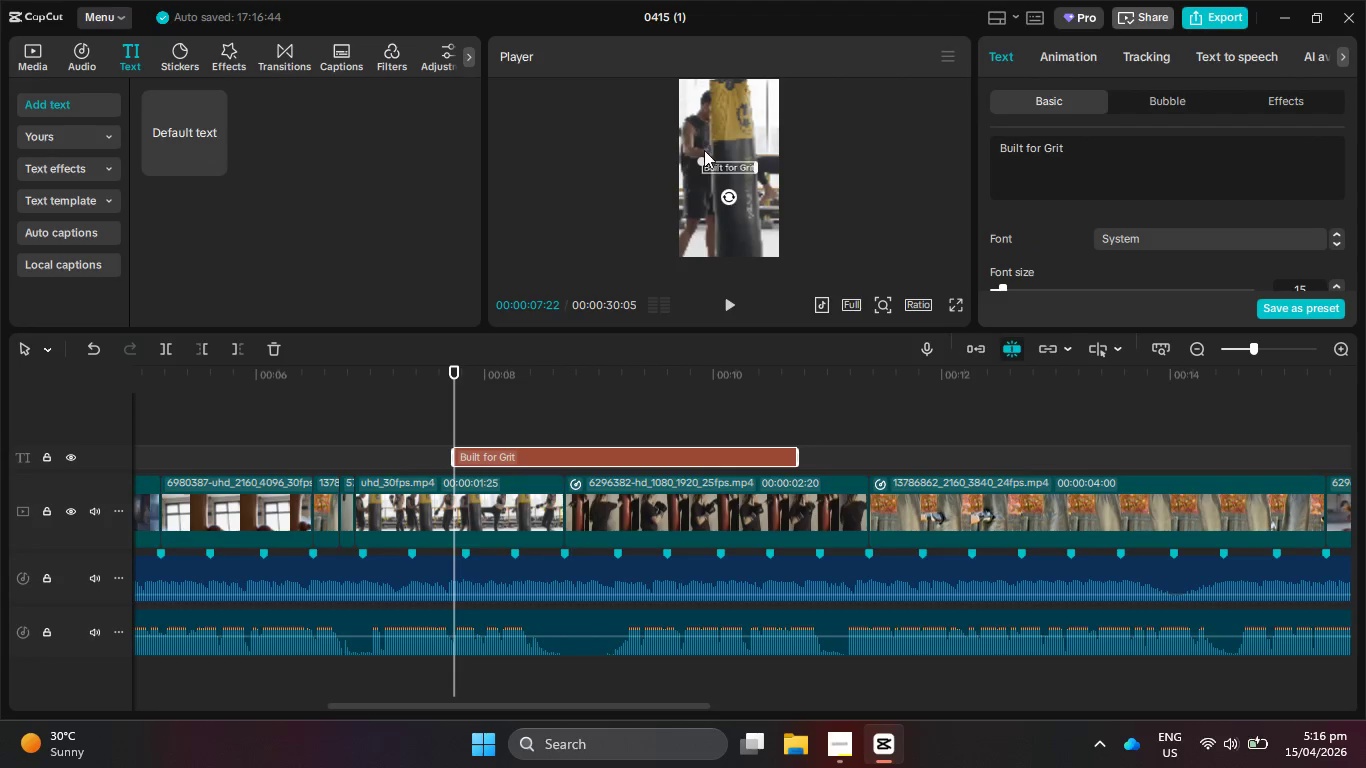 
left_click_drag(start_coordinate=[702, 168], to_coordinate=[717, 169])
 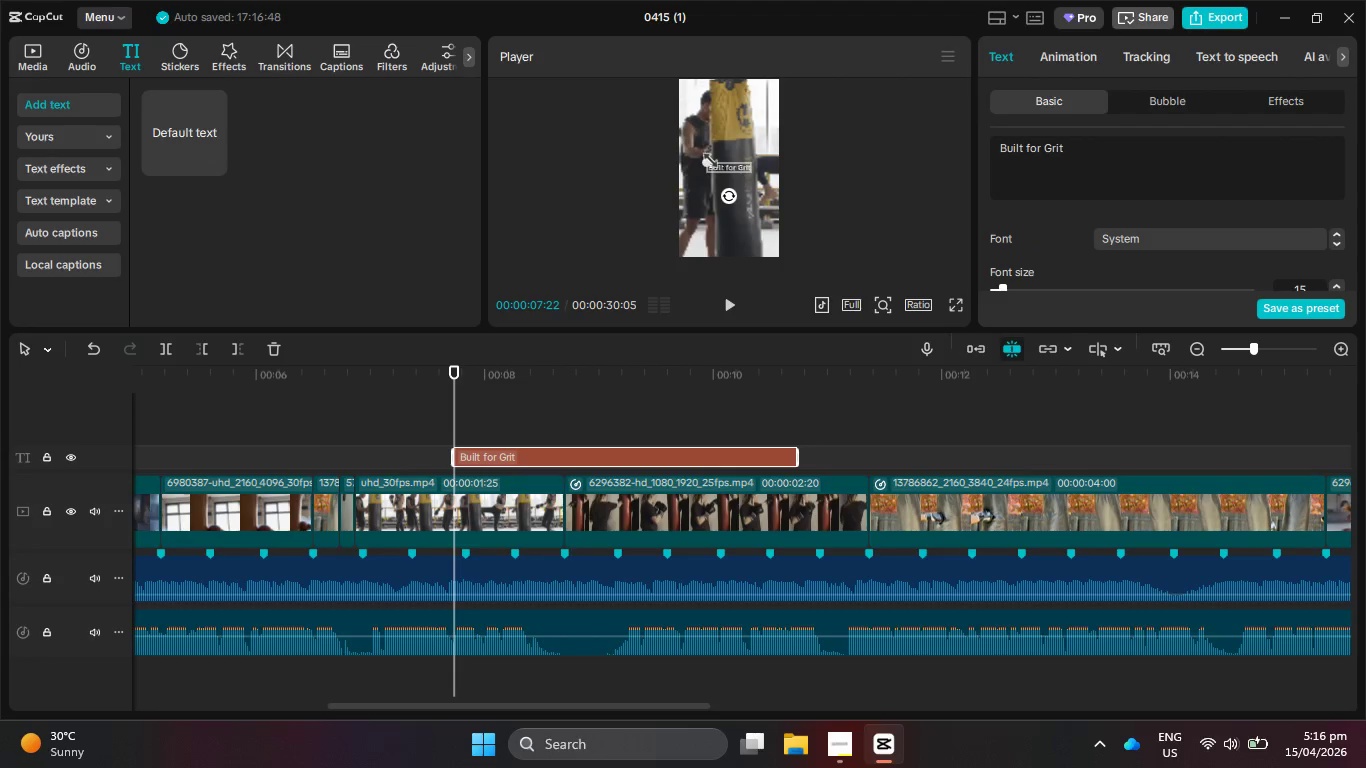 
left_click_drag(start_coordinate=[706, 157], to_coordinate=[693, 148])
 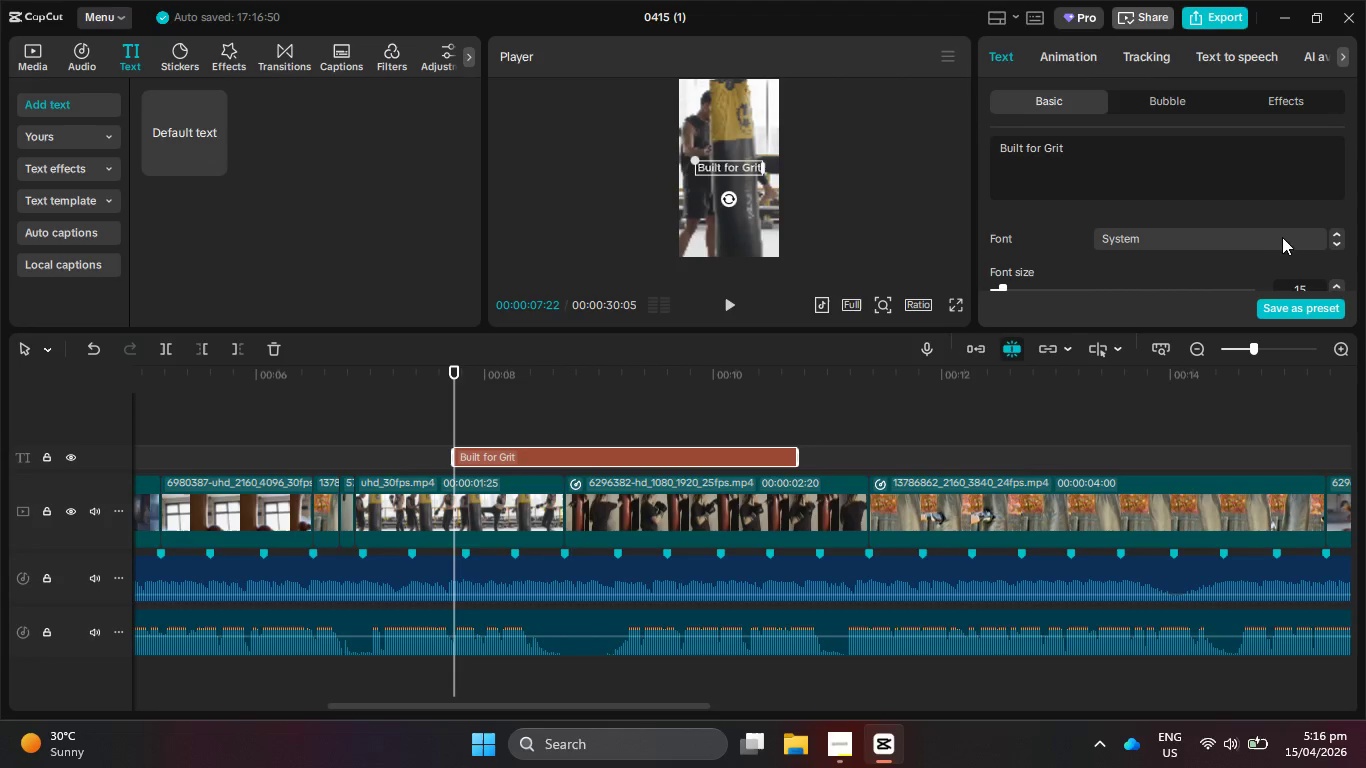 
left_click([1287, 231])
 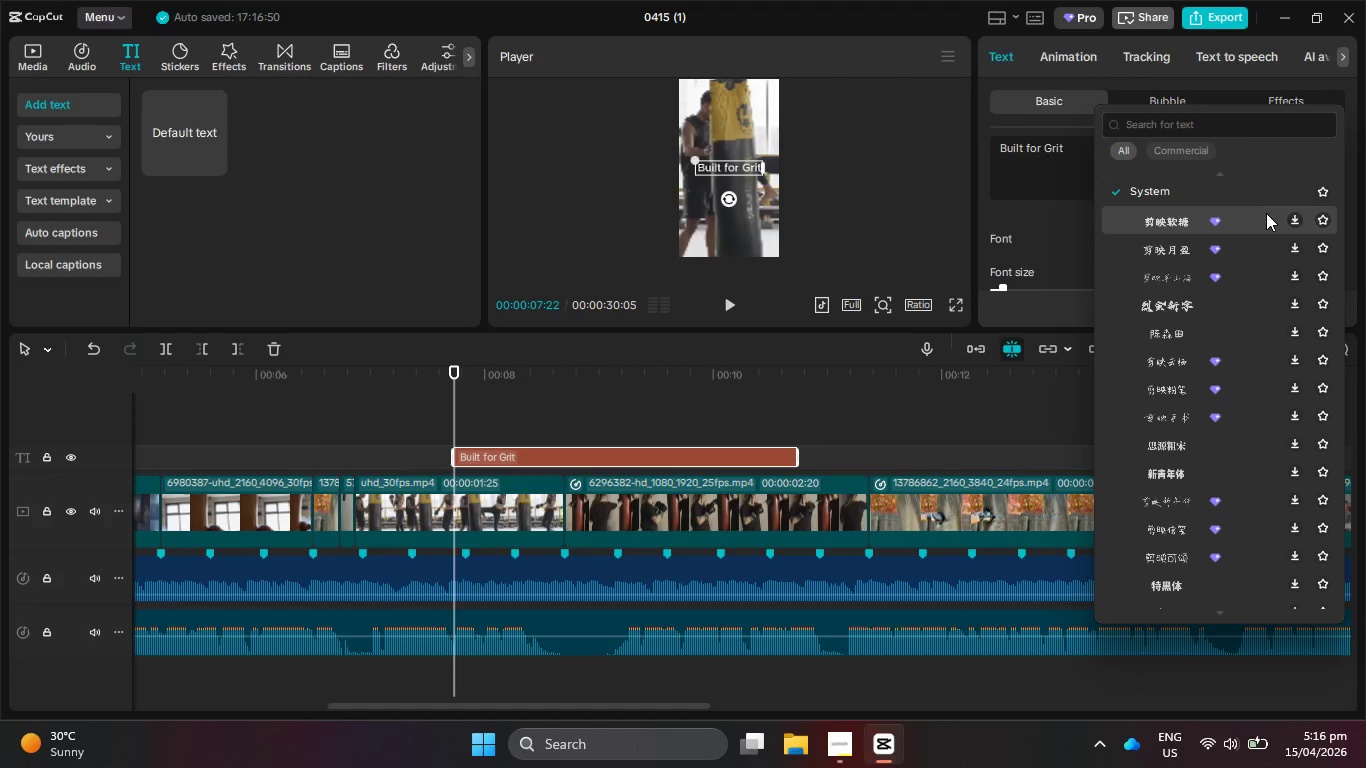 
scroll: coordinate [1268, 258], scroll_direction: up, amount: 4.0
 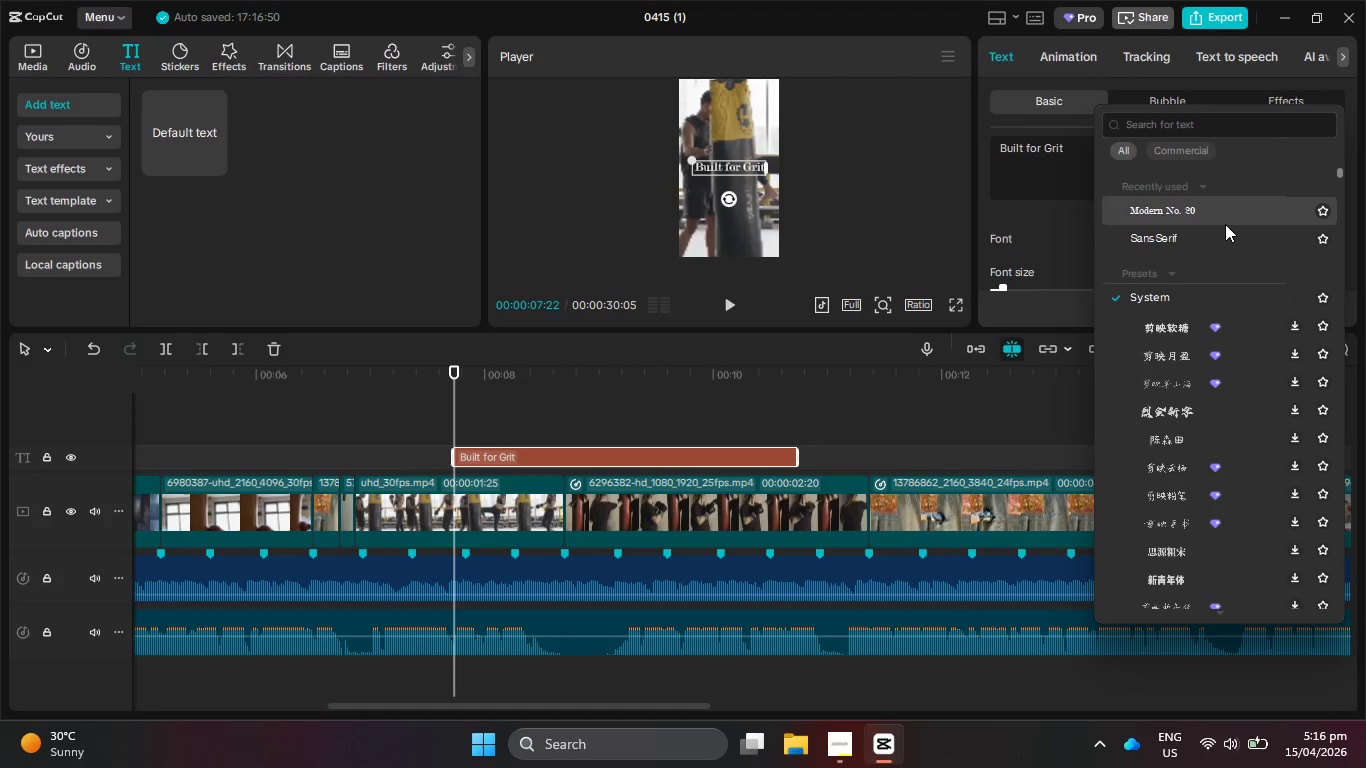 
left_click([1222, 215])
 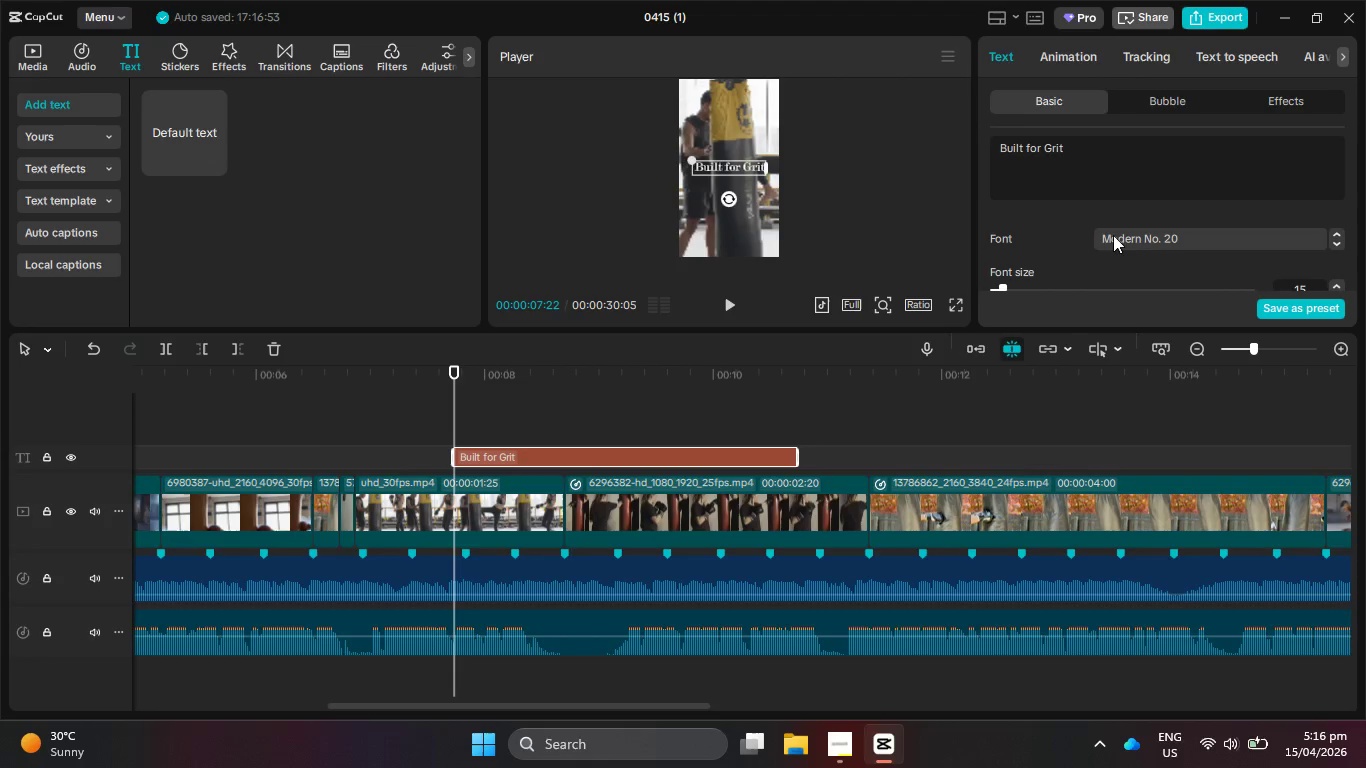 
scroll: coordinate [1103, 233], scroll_direction: down, amount: 5.0
 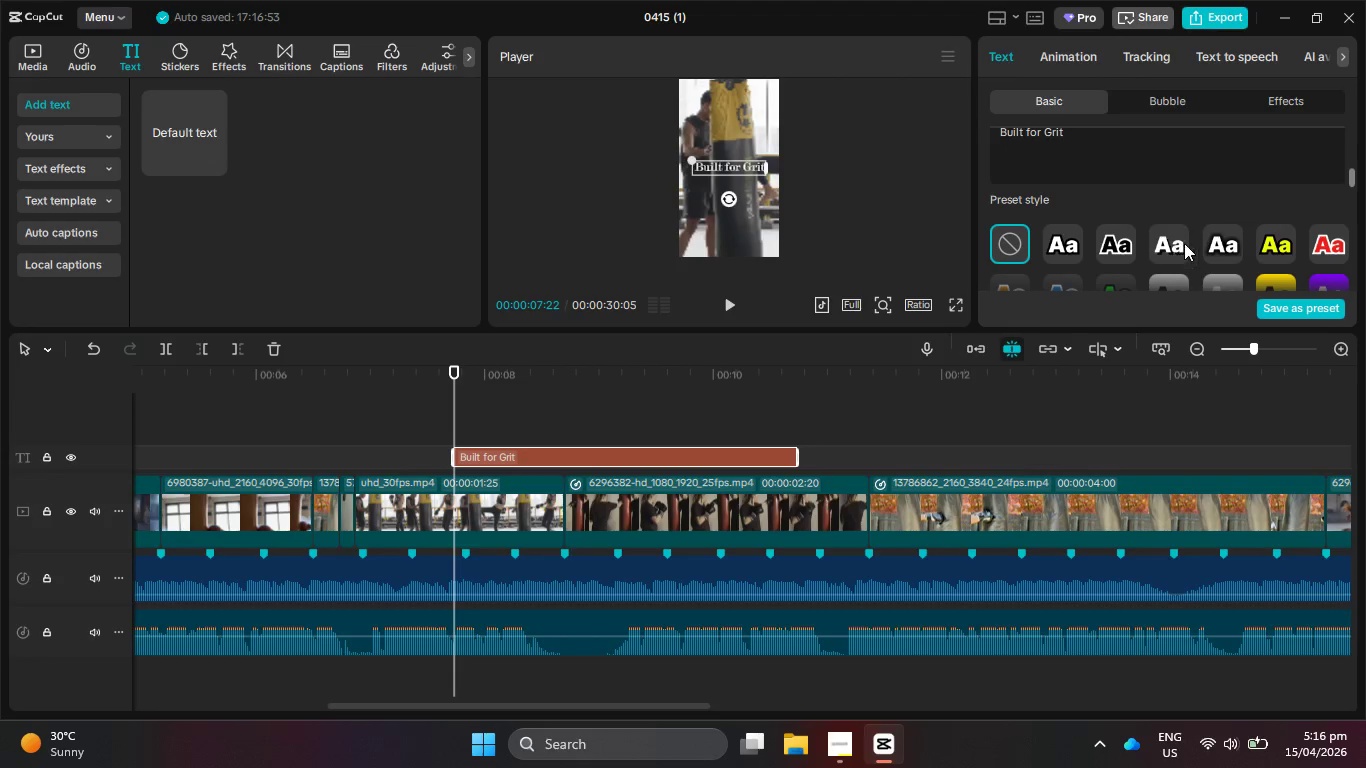 
left_click([1184, 244])
 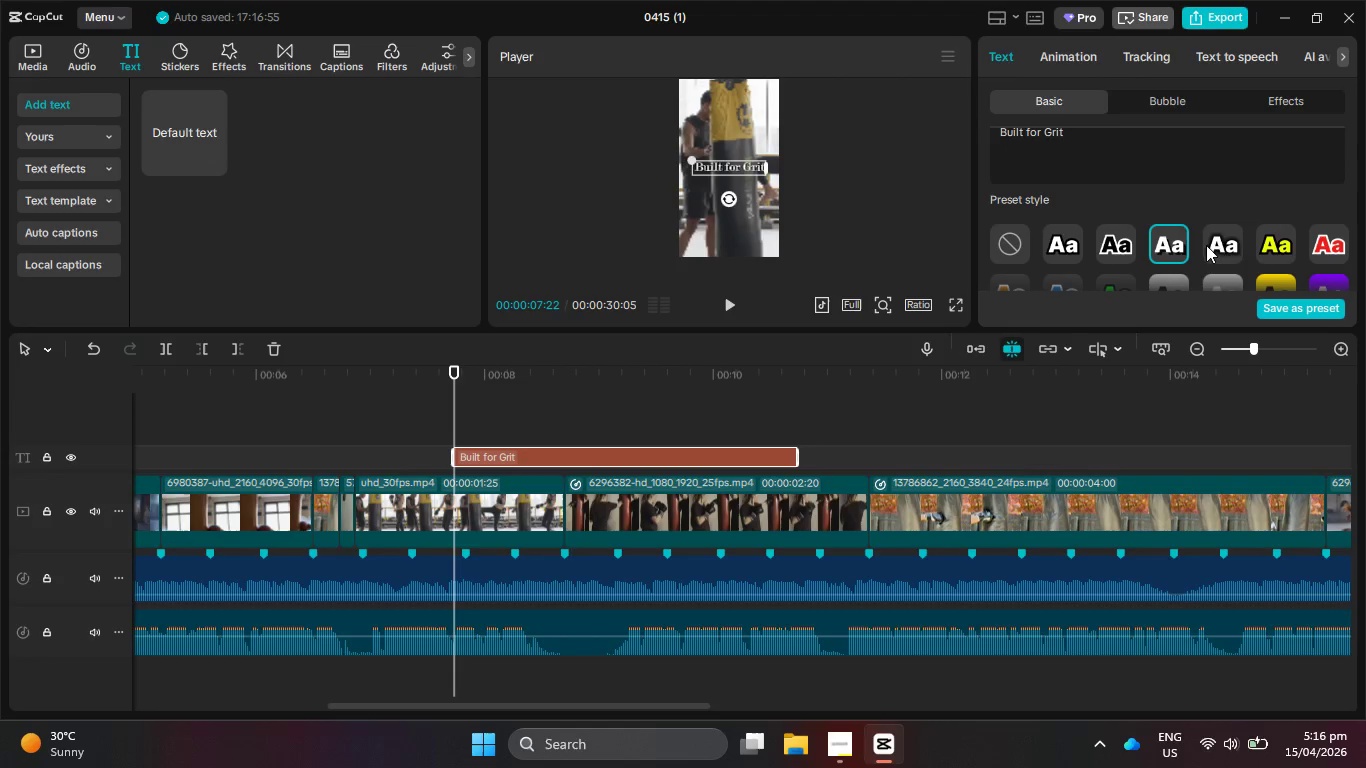 
left_click([1224, 245])
 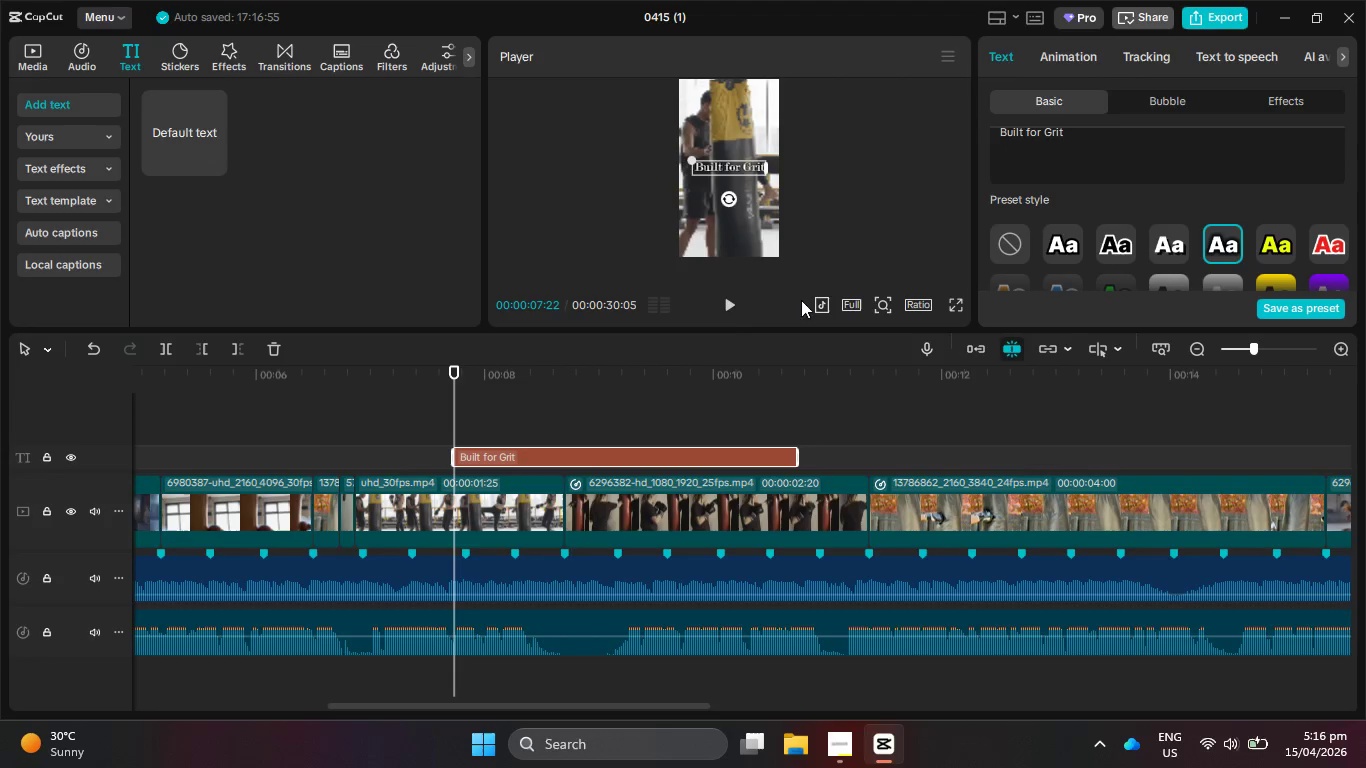 
left_click([727, 297])
 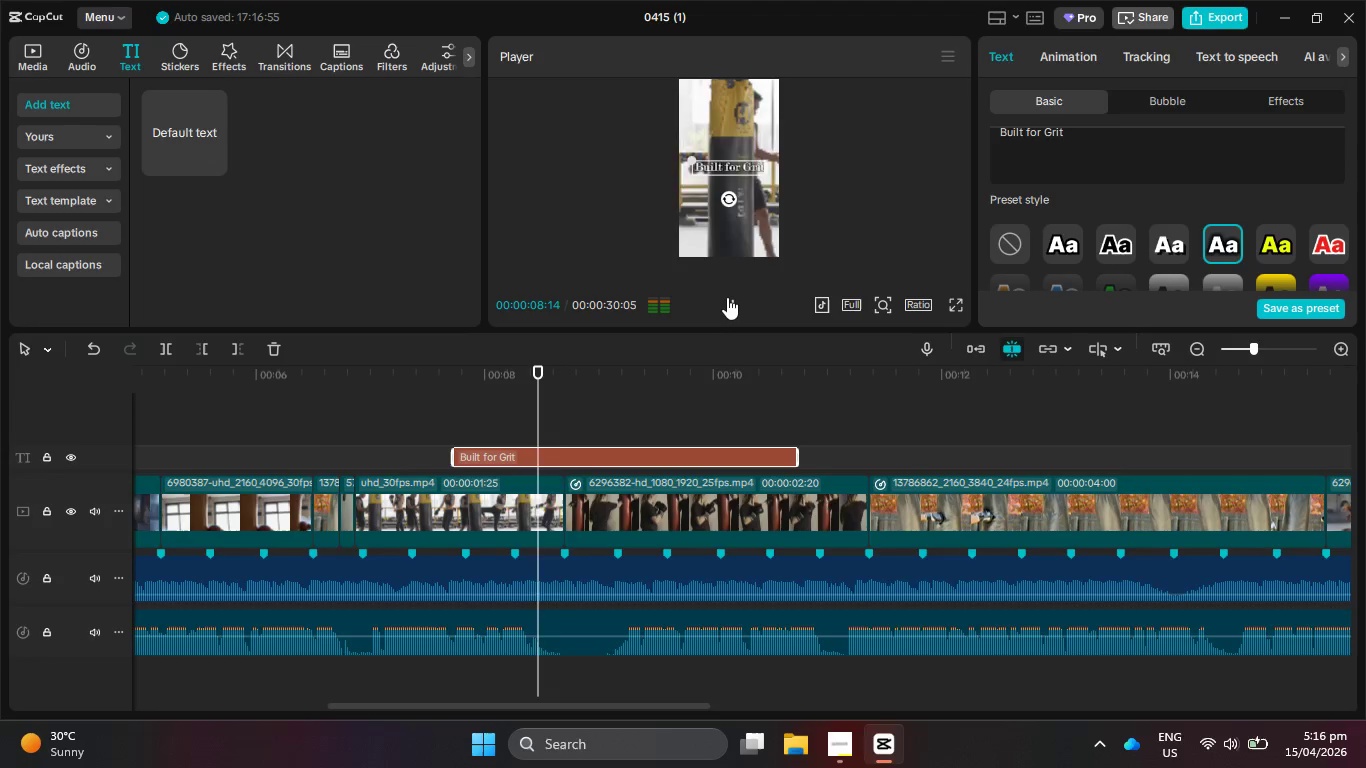 
left_click([727, 297])
 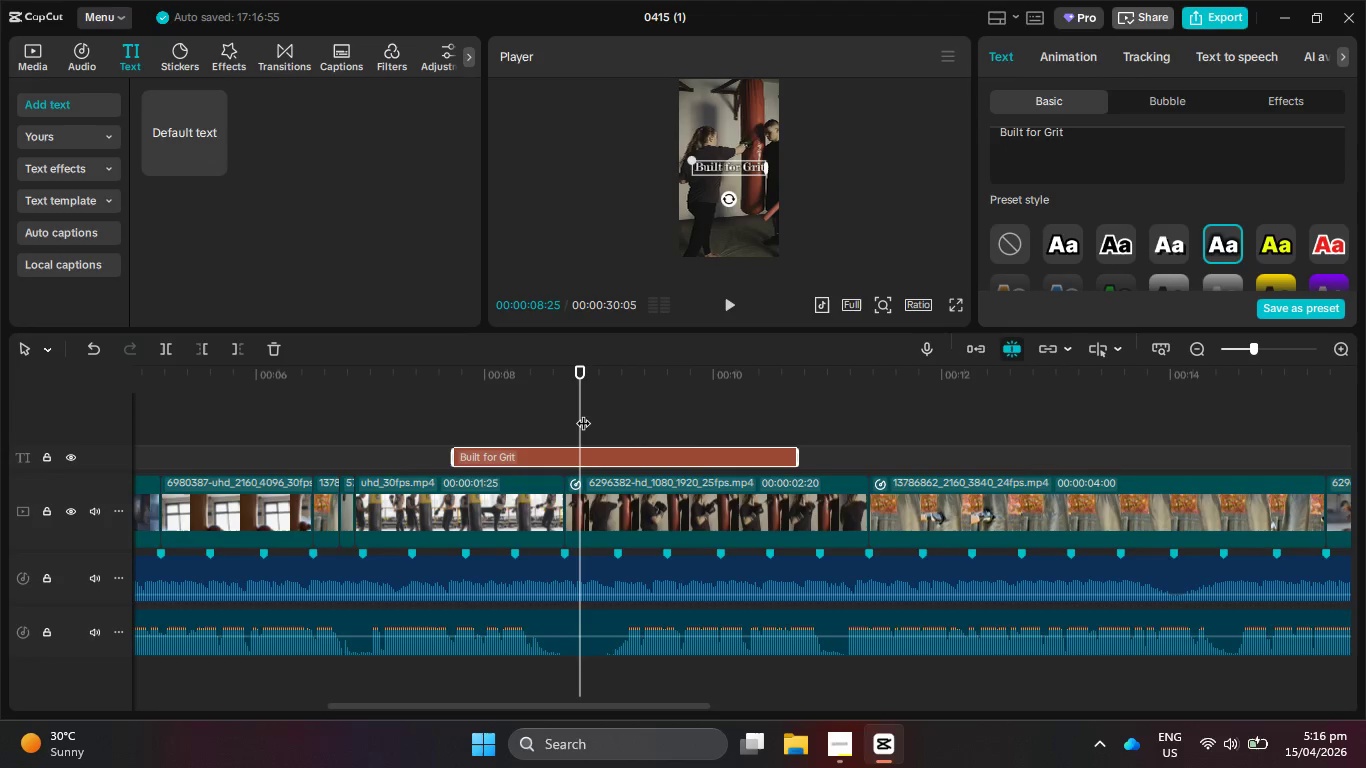 
left_click_drag(start_coordinate=[580, 411], to_coordinate=[601, 416])
 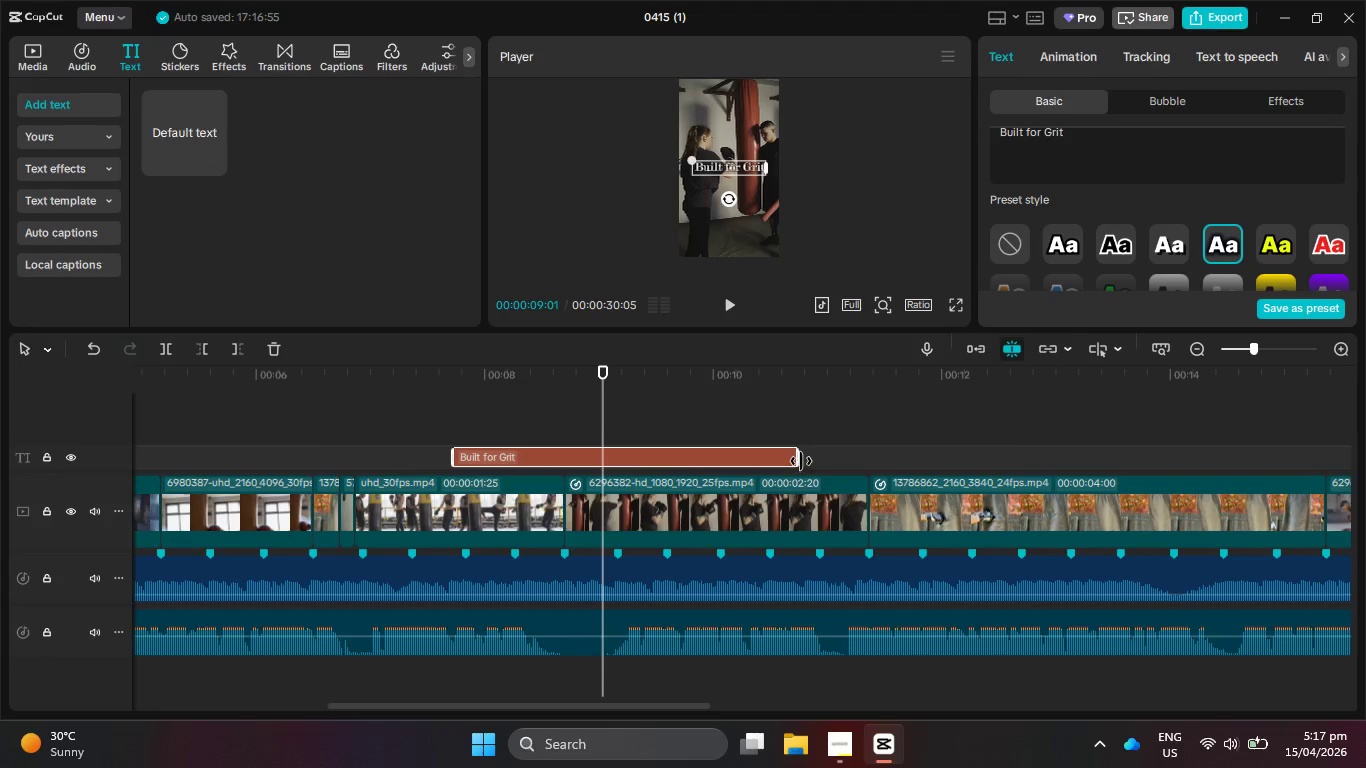 
left_click_drag(start_coordinate=[801, 460], to_coordinate=[604, 442])
 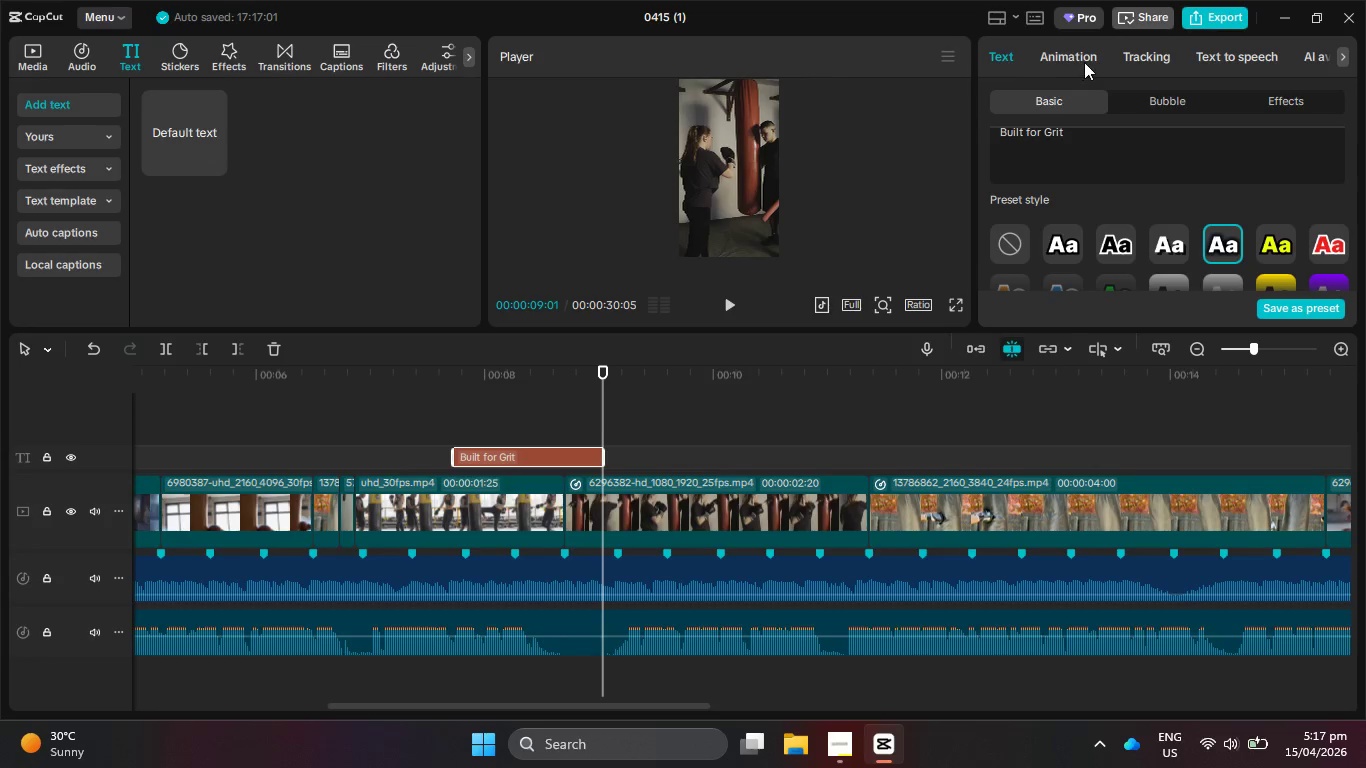 
left_click([1084, 62])
 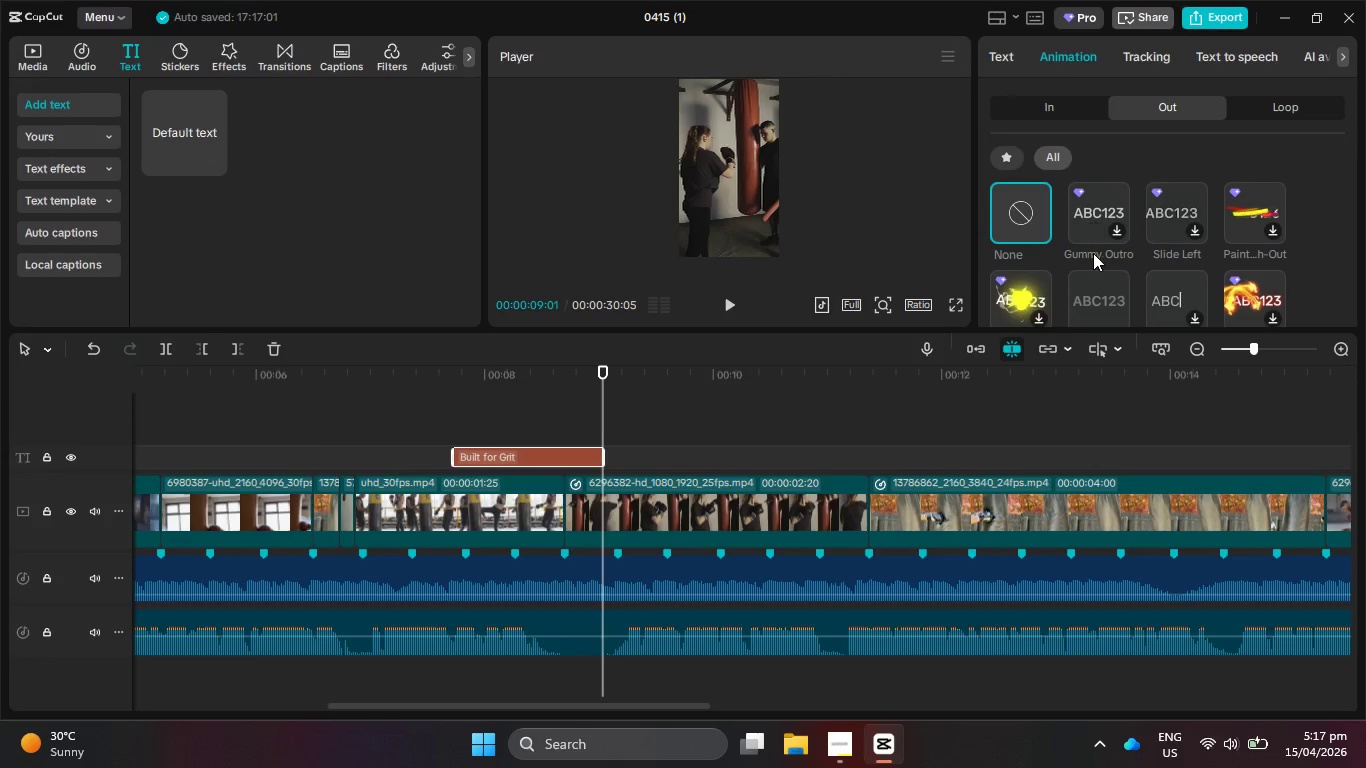 
scroll: coordinate [1126, 233], scroll_direction: down, amount: 1.0
 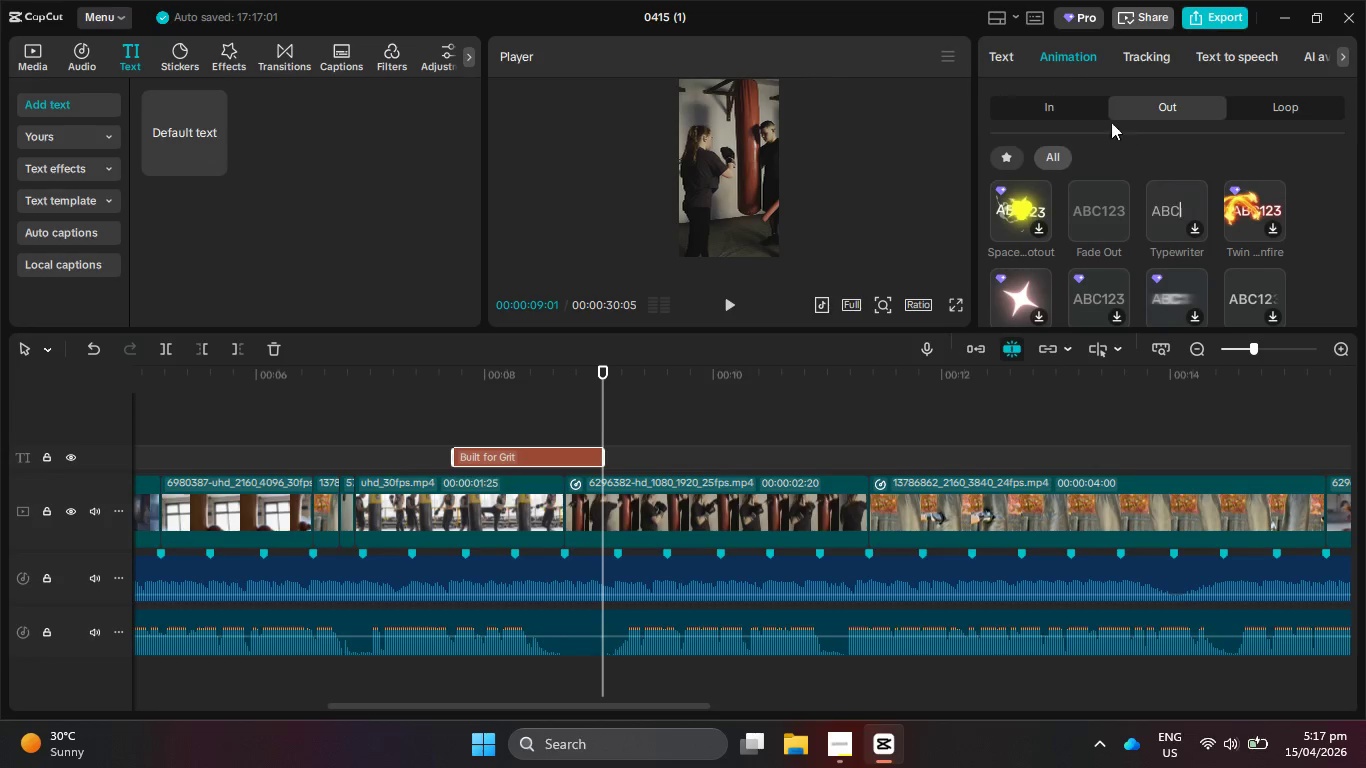 
left_click([1105, 242])
 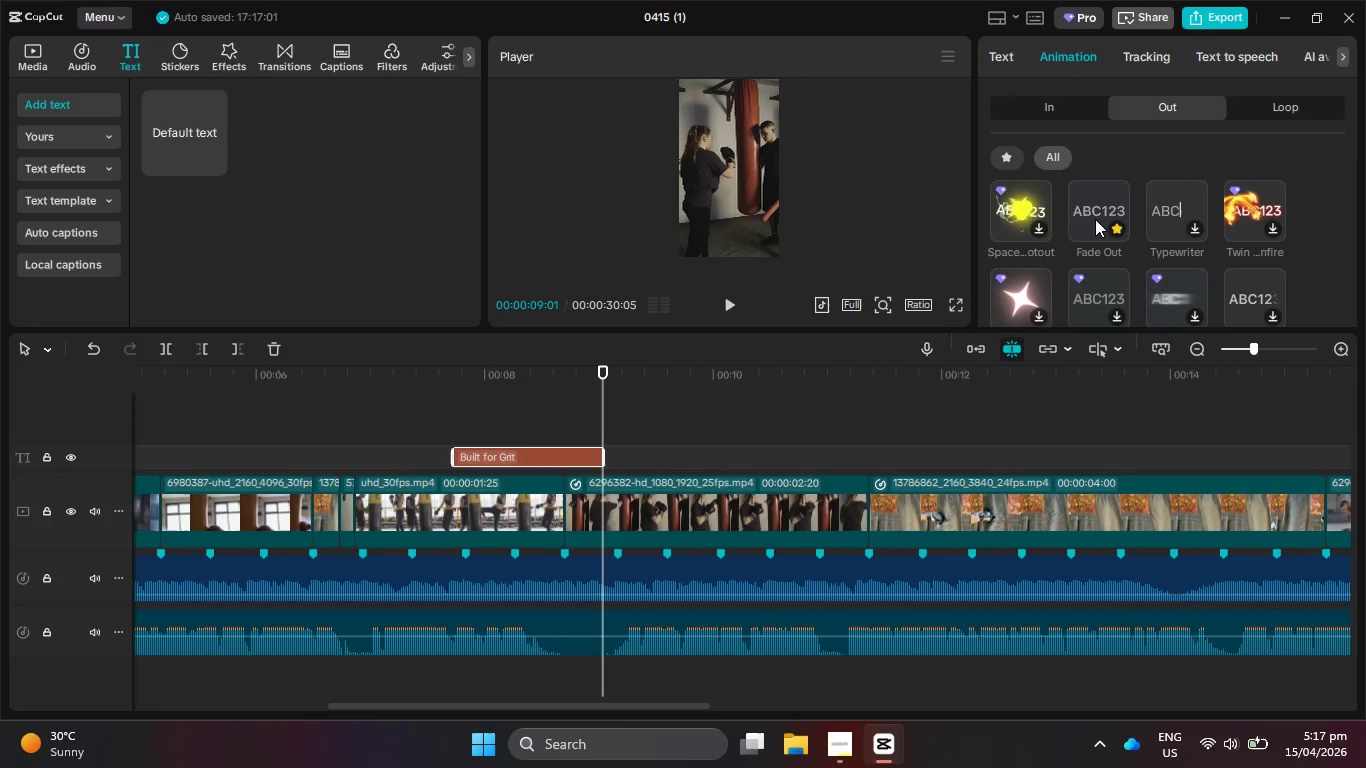 
left_click([1095, 219])
 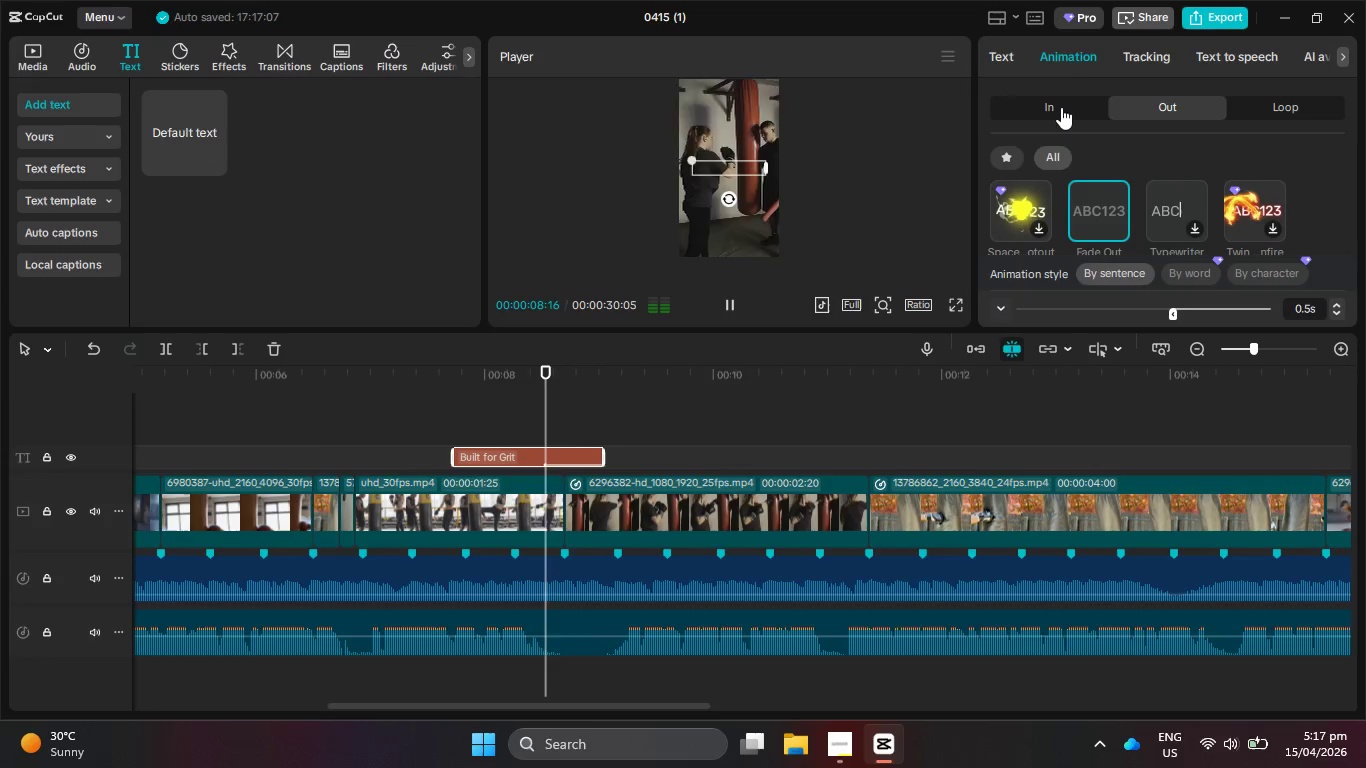 
left_click([1061, 108])
 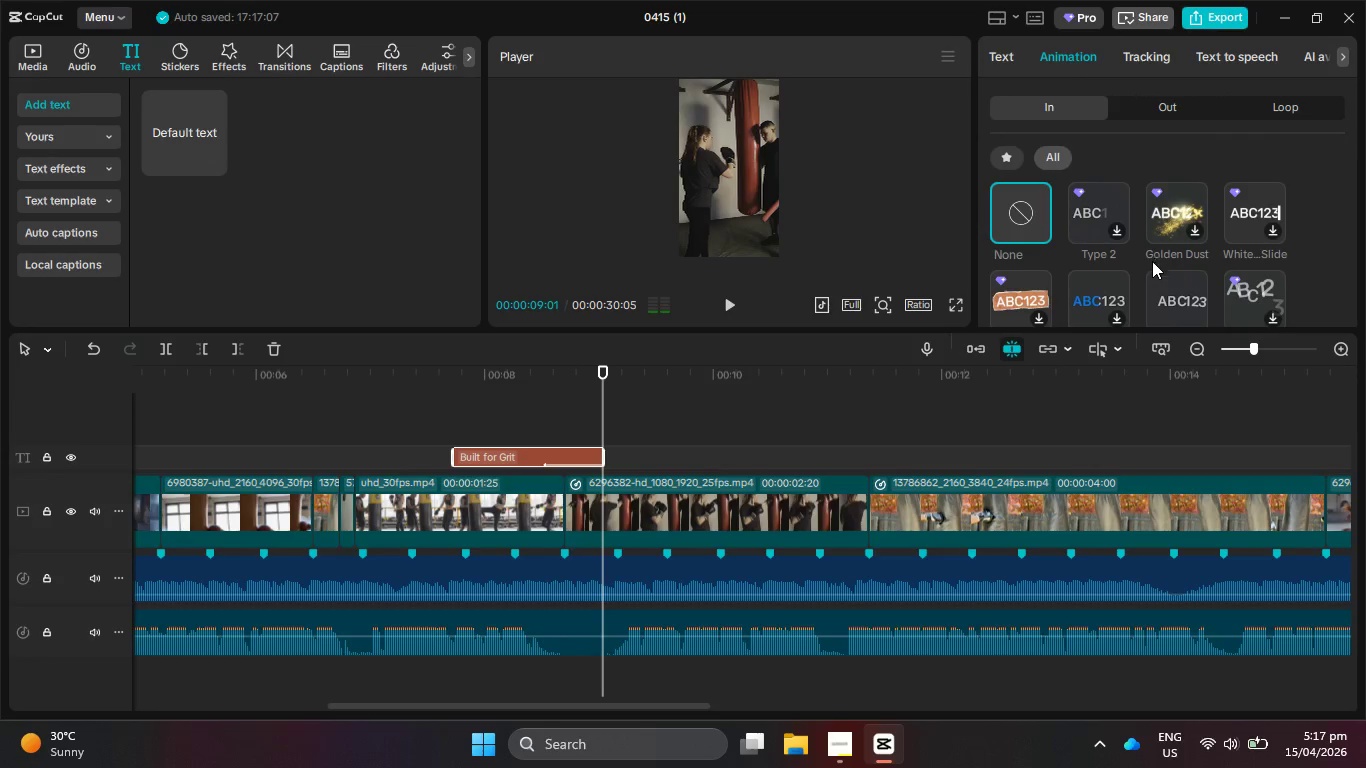 
left_click([1178, 299])
 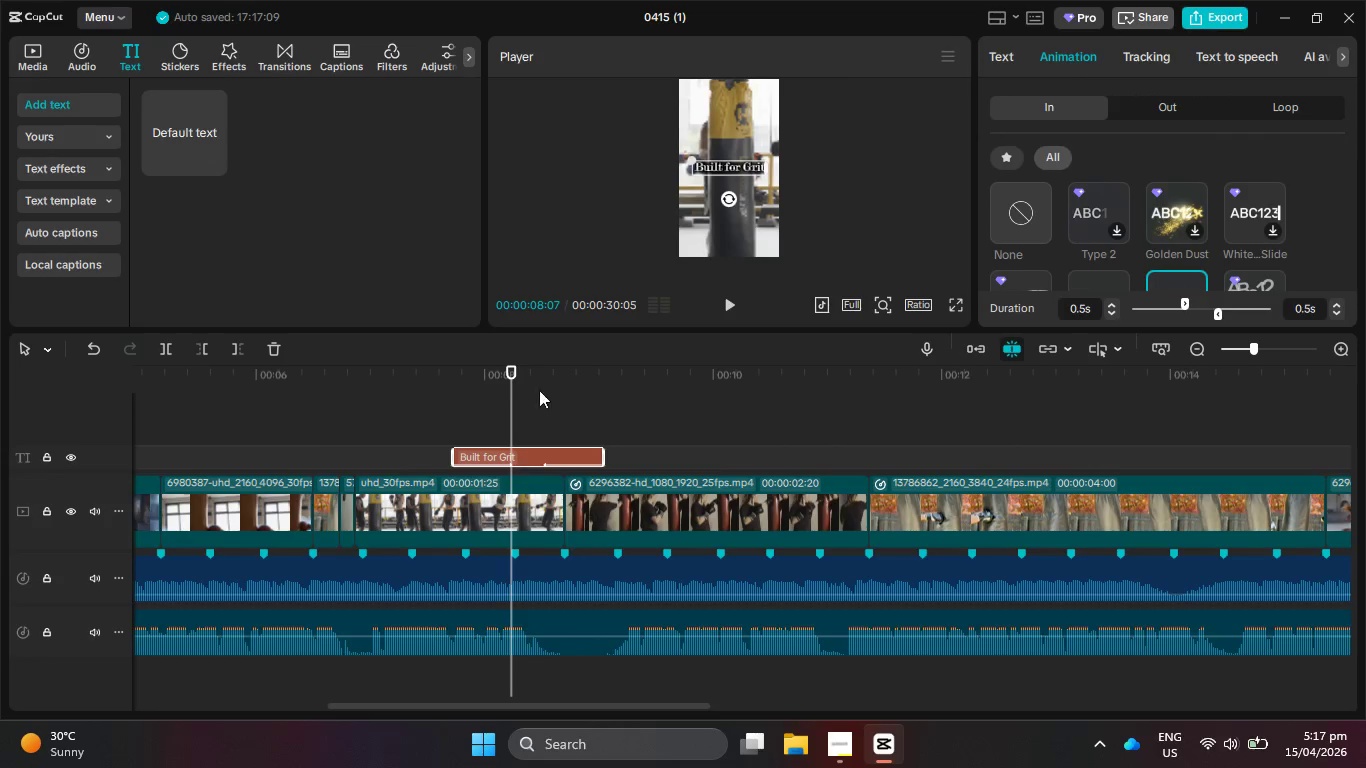 
left_click_drag(start_coordinate=[511, 395], to_coordinate=[456, 391])
 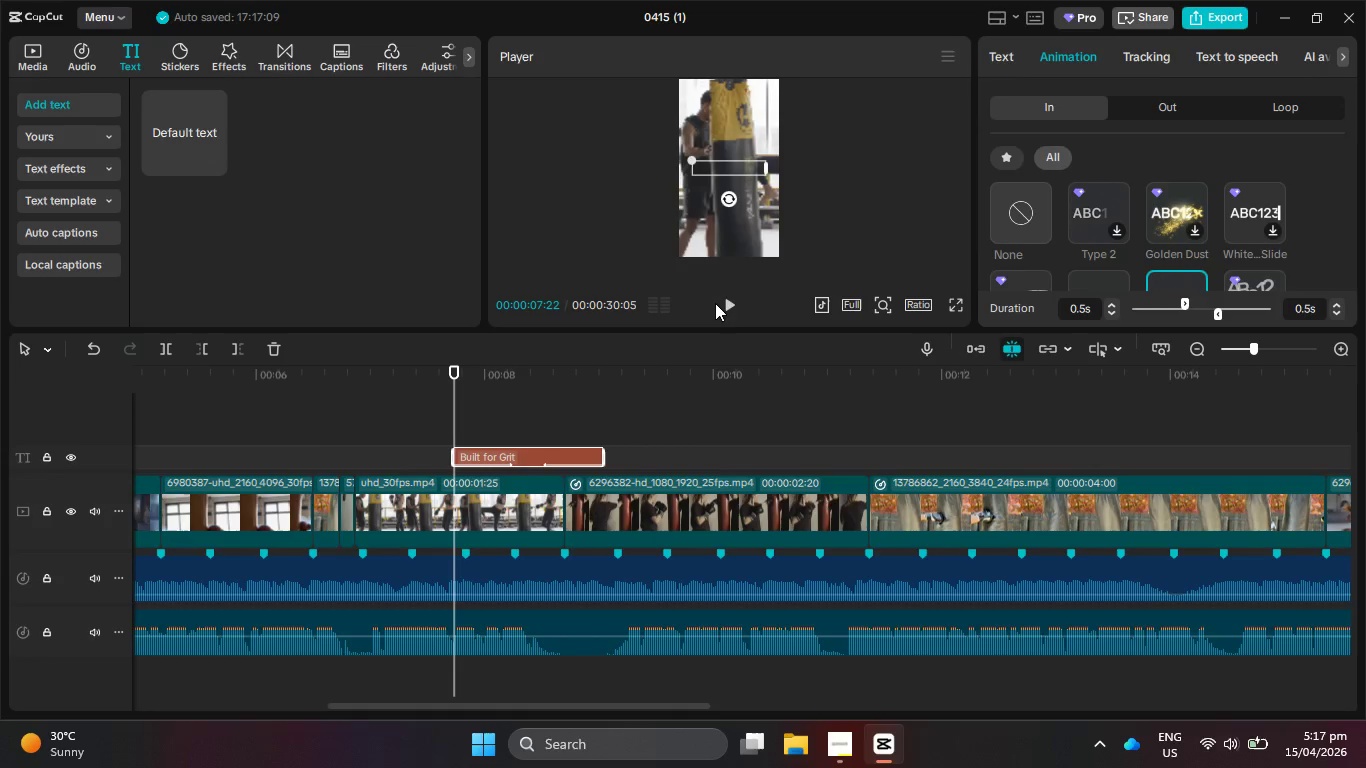 
left_click([716, 303])
 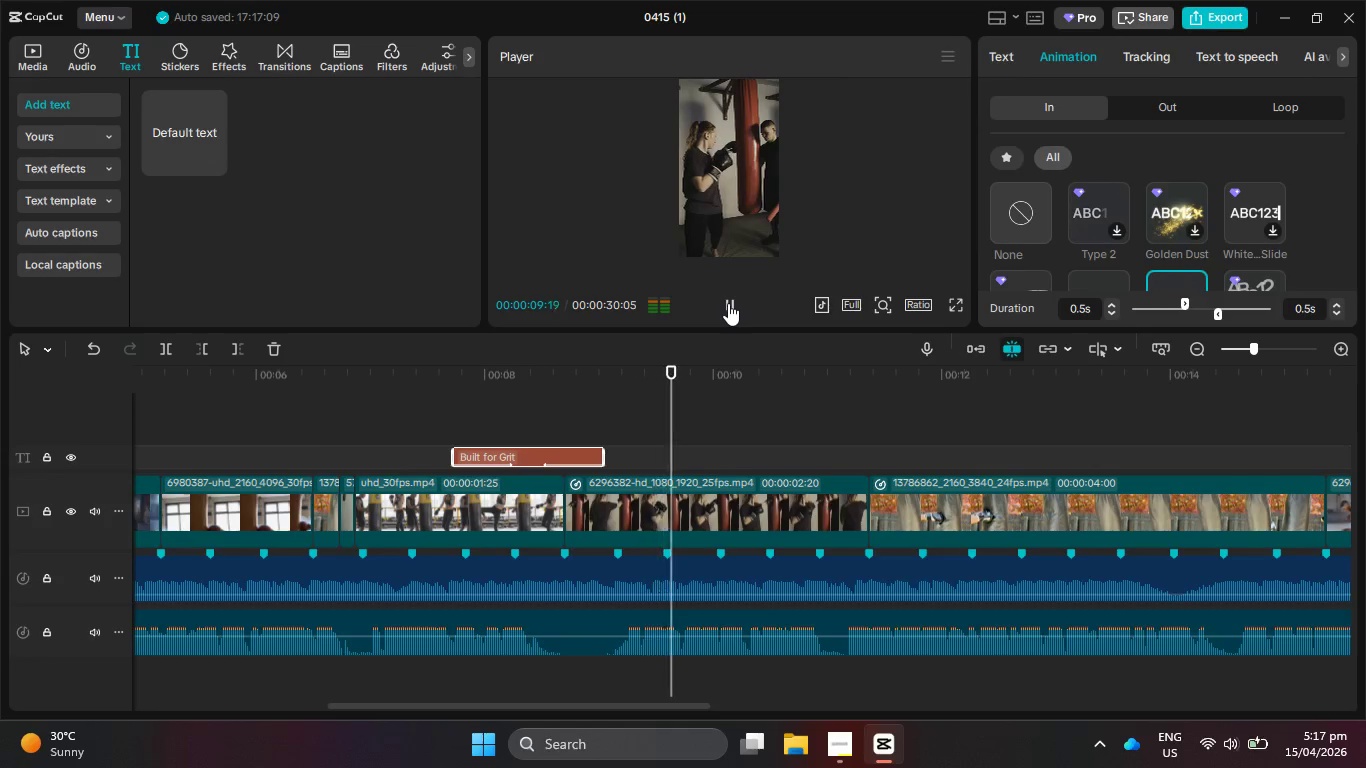 
left_click([728, 303])
 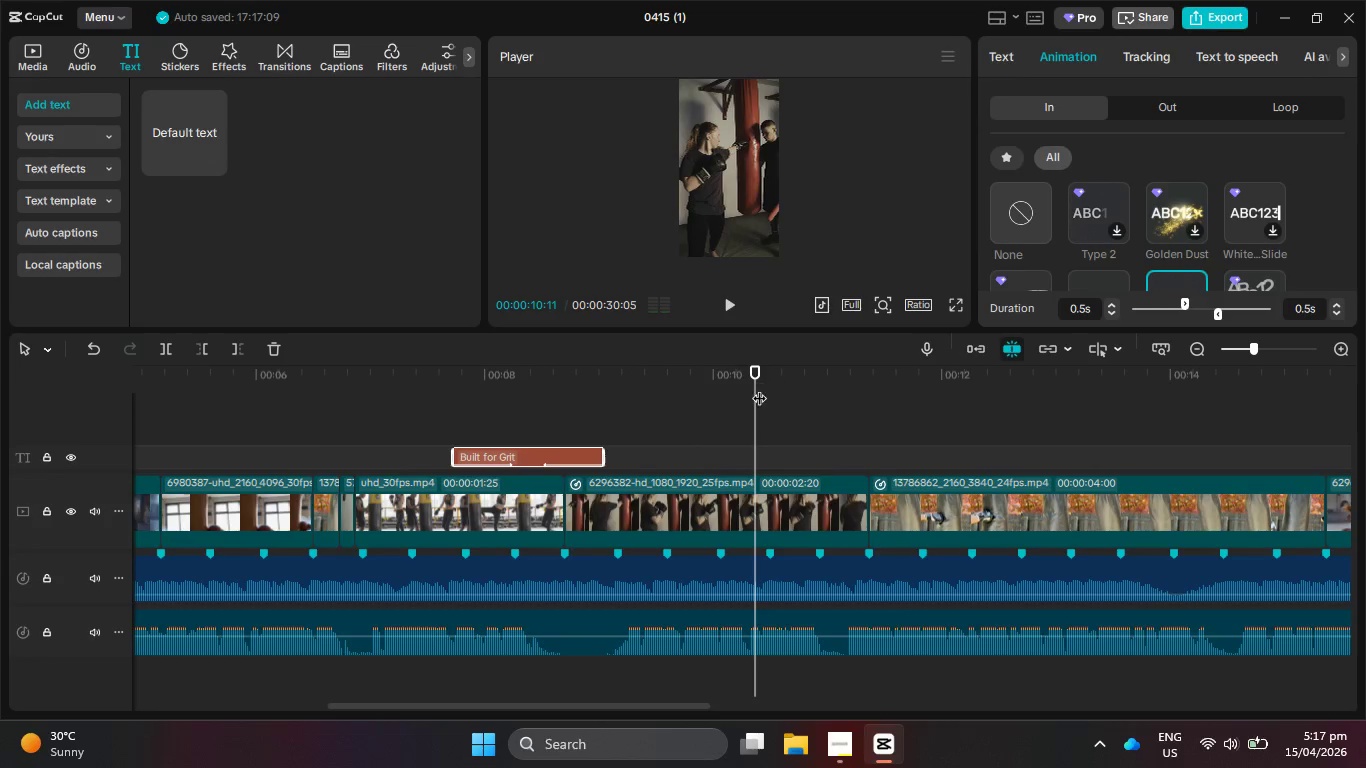 
left_click_drag(start_coordinate=[756, 391], to_coordinate=[677, 404])
 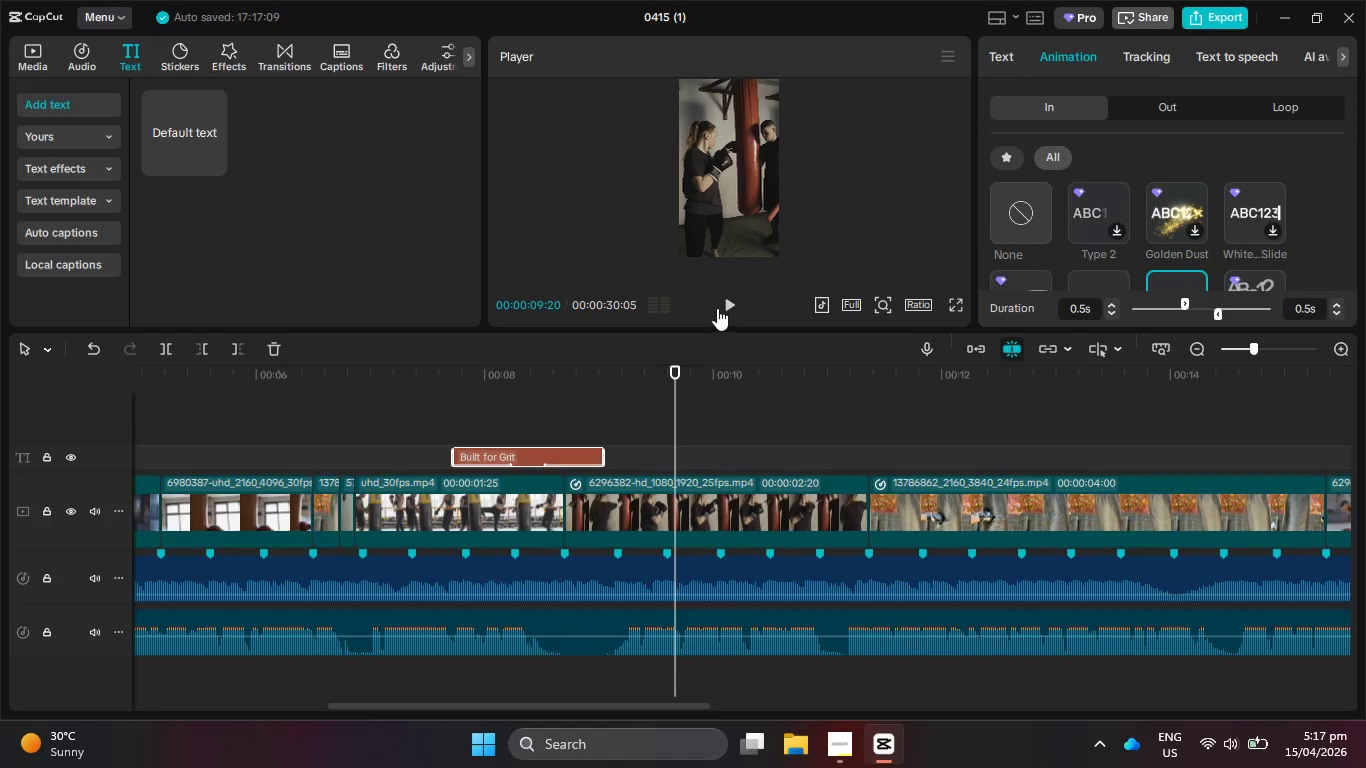 
left_click([718, 308])
 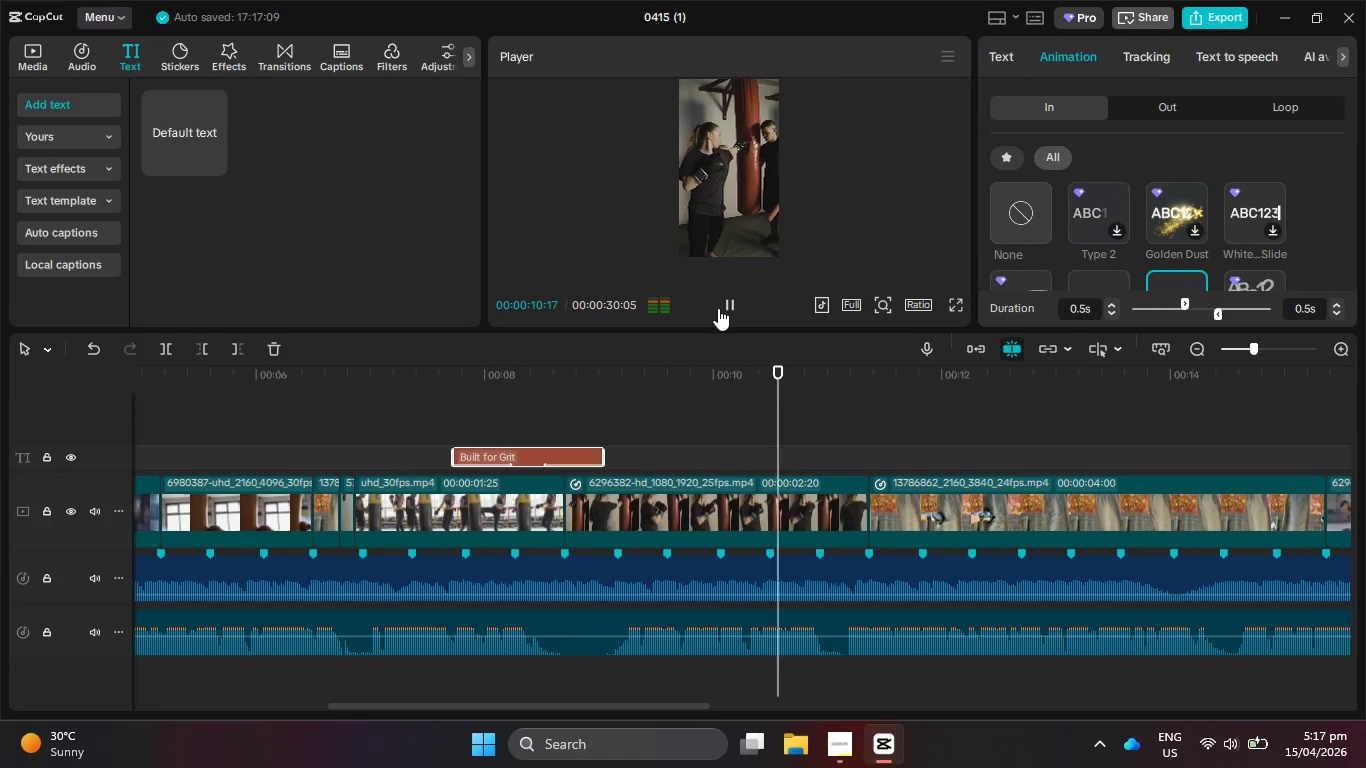 
left_click([718, 308])
 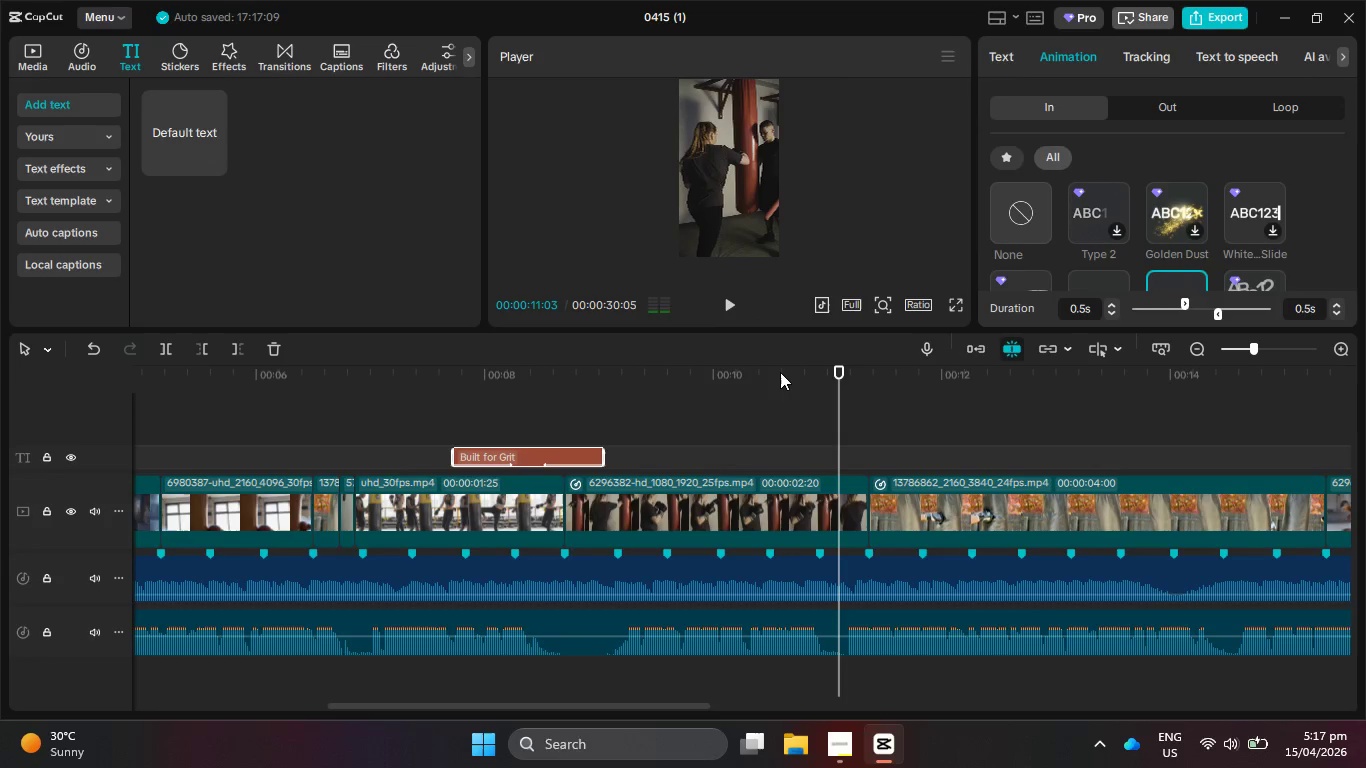 
left_click_drag(start_coordinate=[780, 372], to_coordinate=[673, 376])
 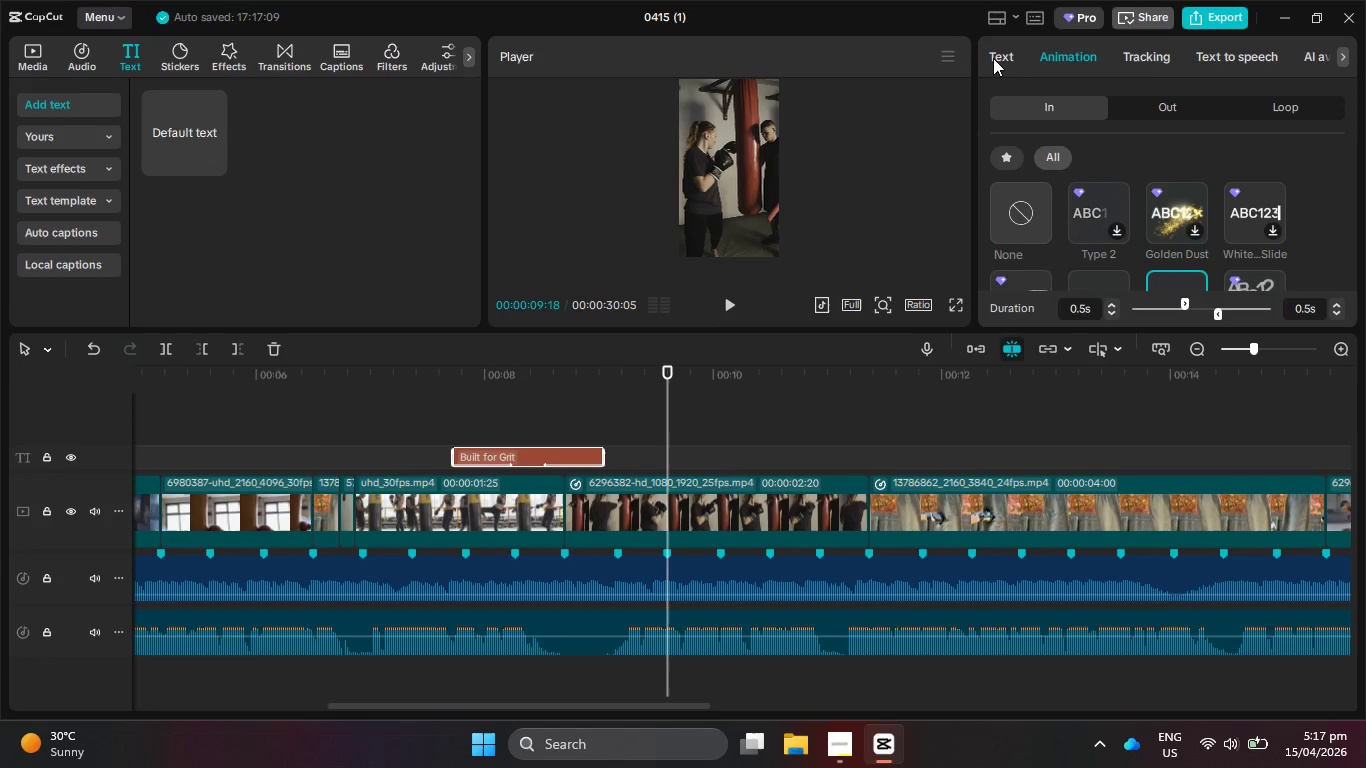 
left_click([994, 57])
 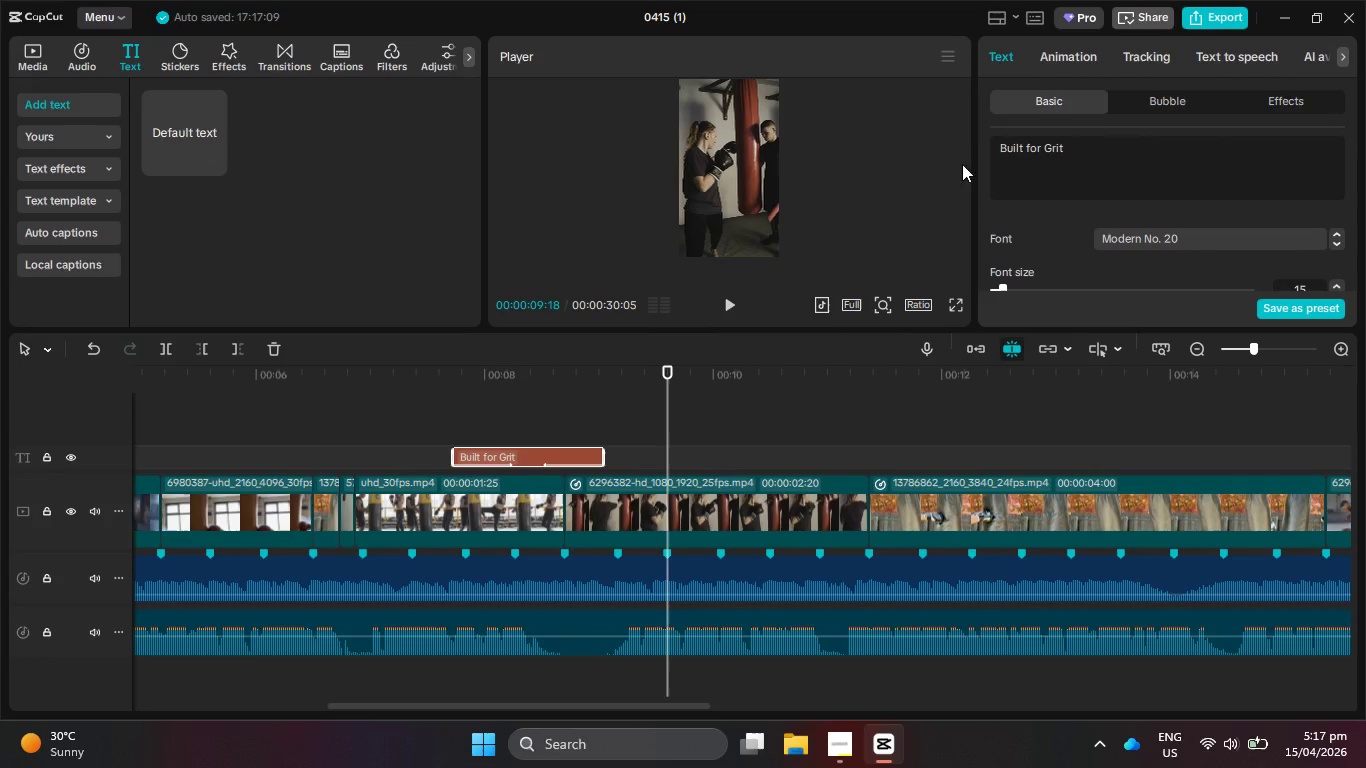 
key(Control+Z)
 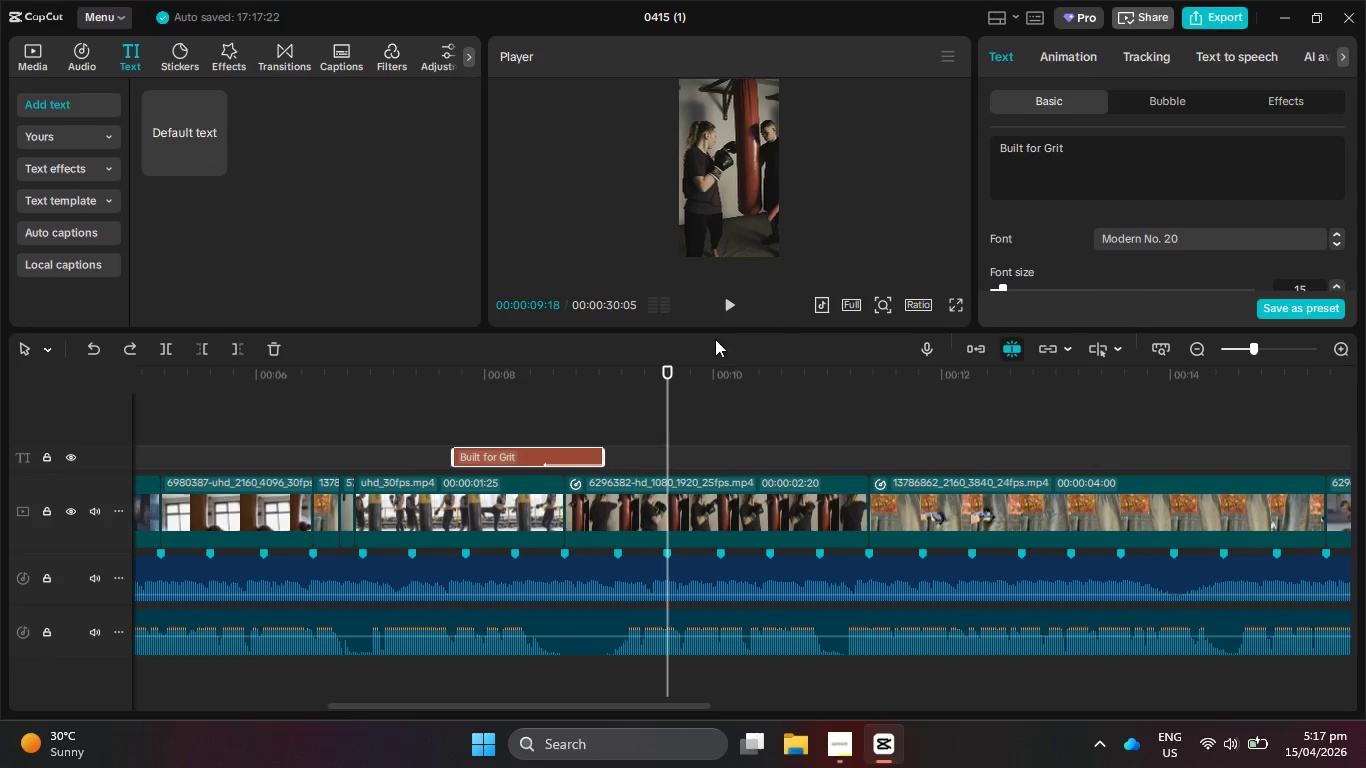 
key(Control+Z)
 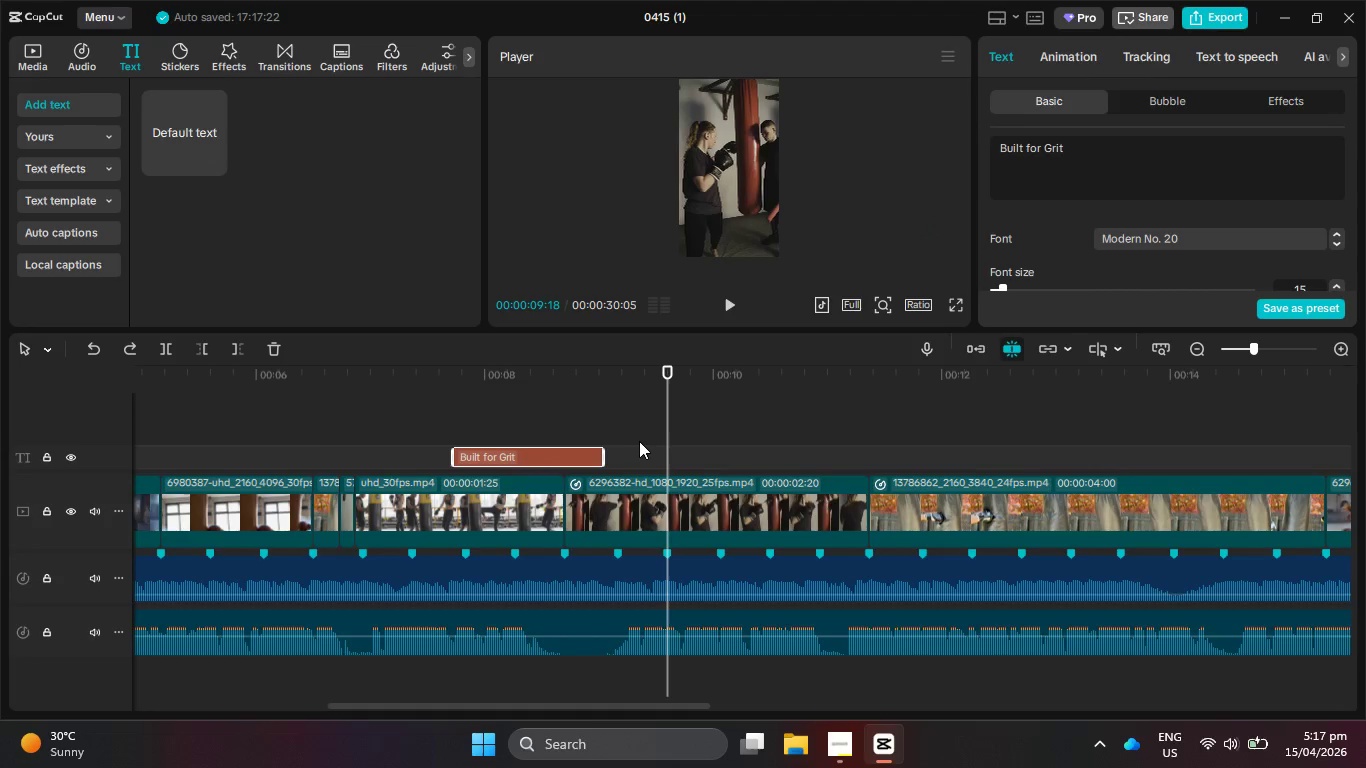 
key(Control+Z)
 